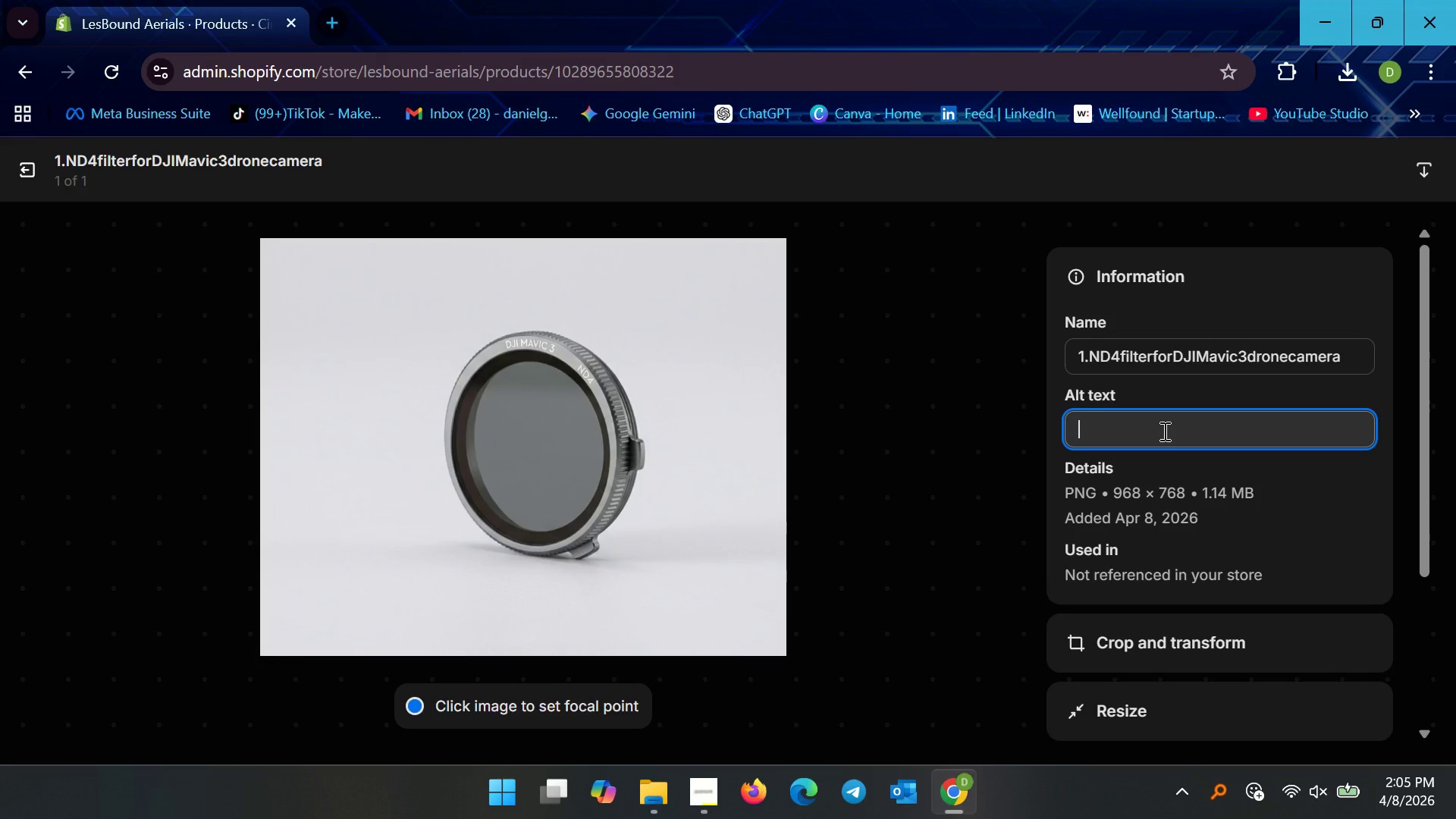 
key(Control+V)
 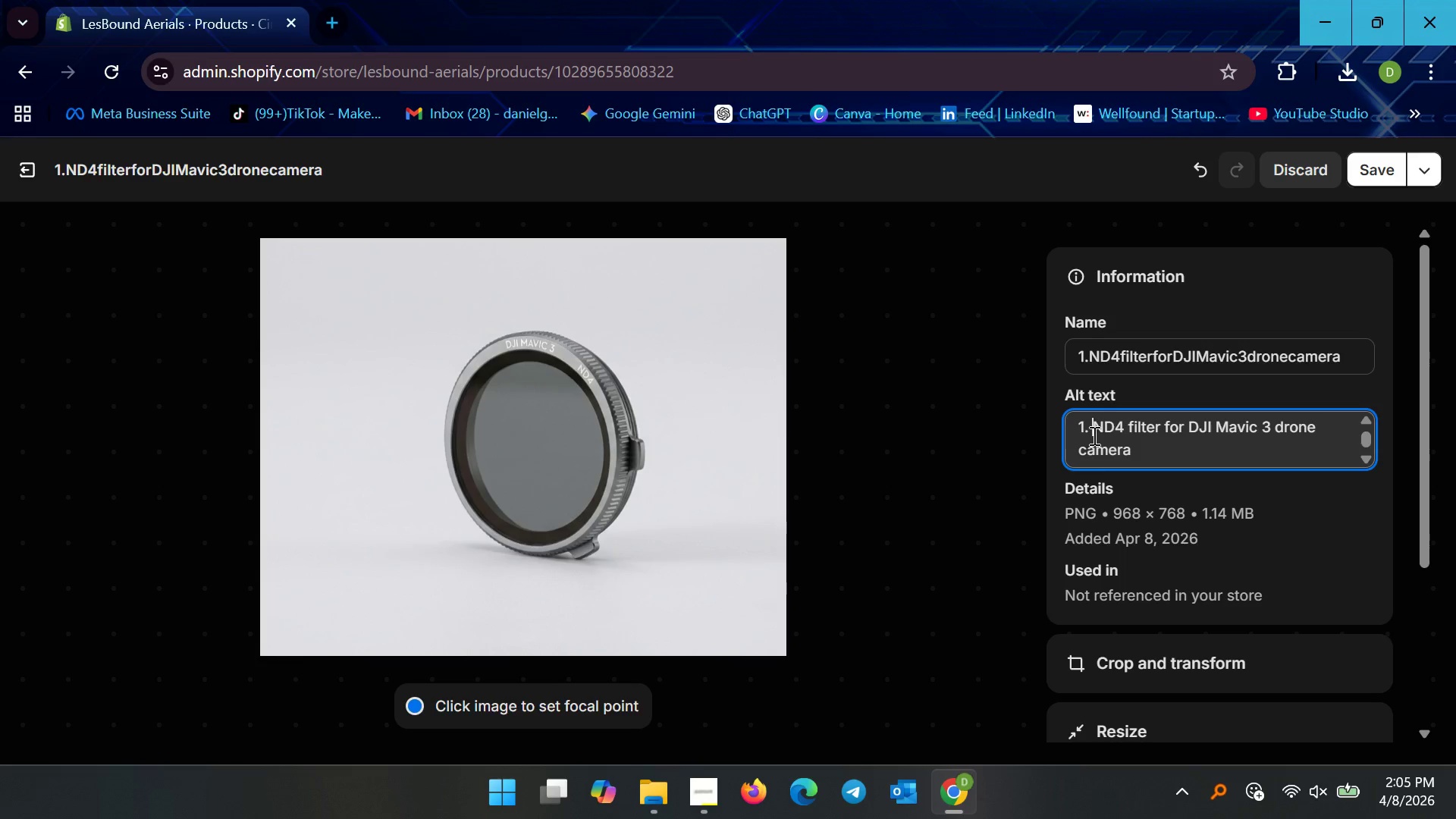 
key(Backspace)
 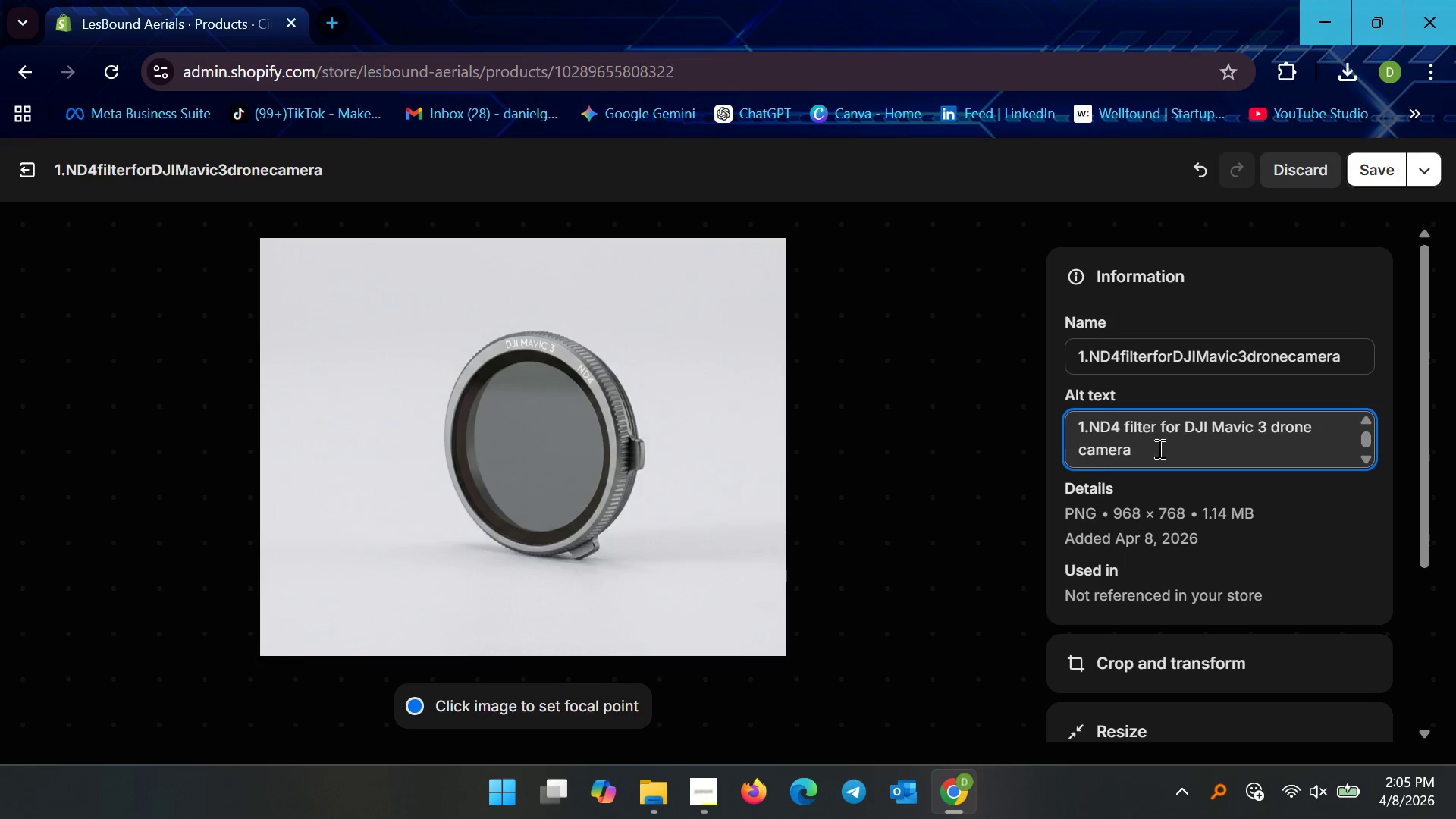 
key(Backspace)
 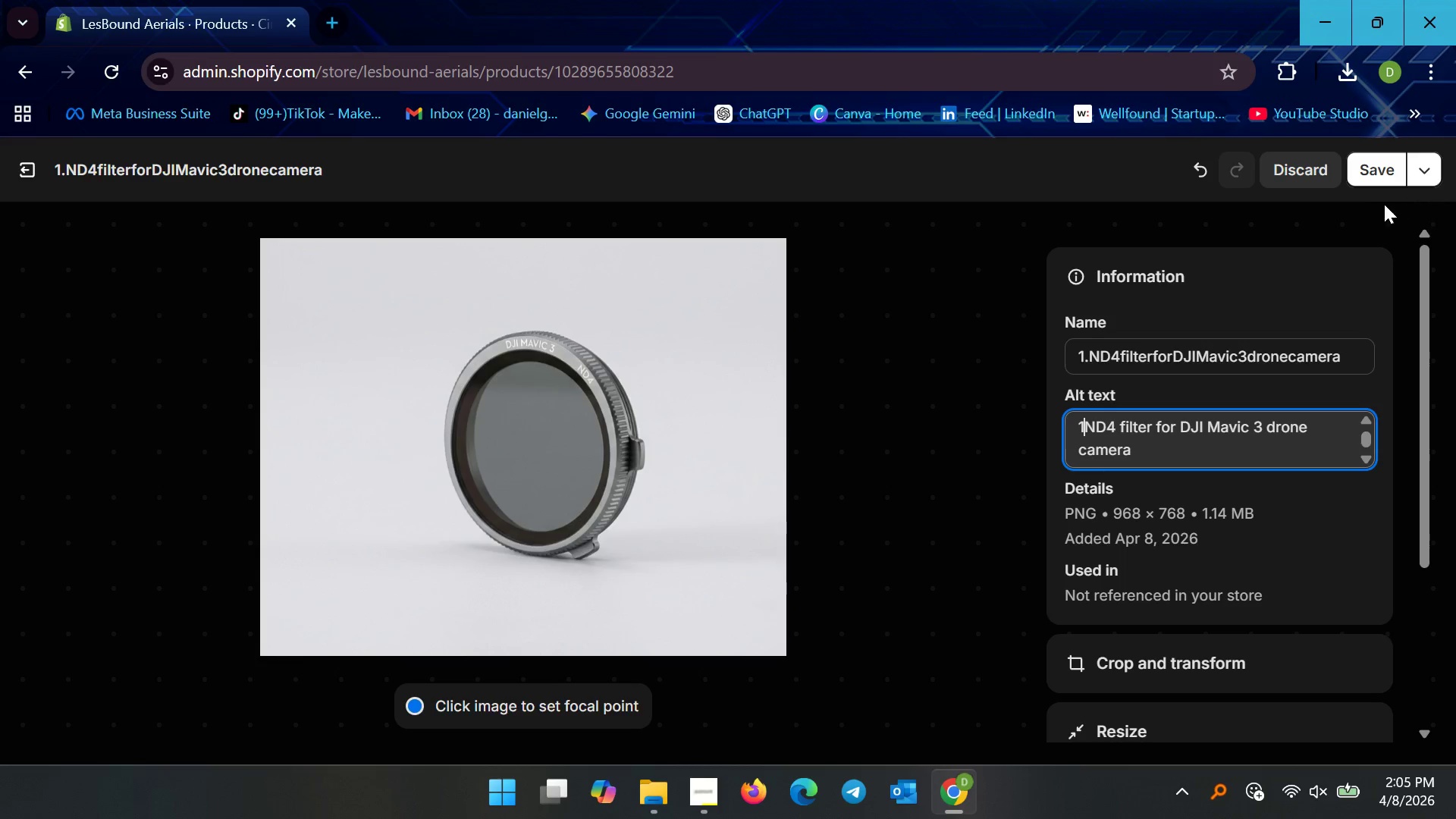 
key(Backspace)
 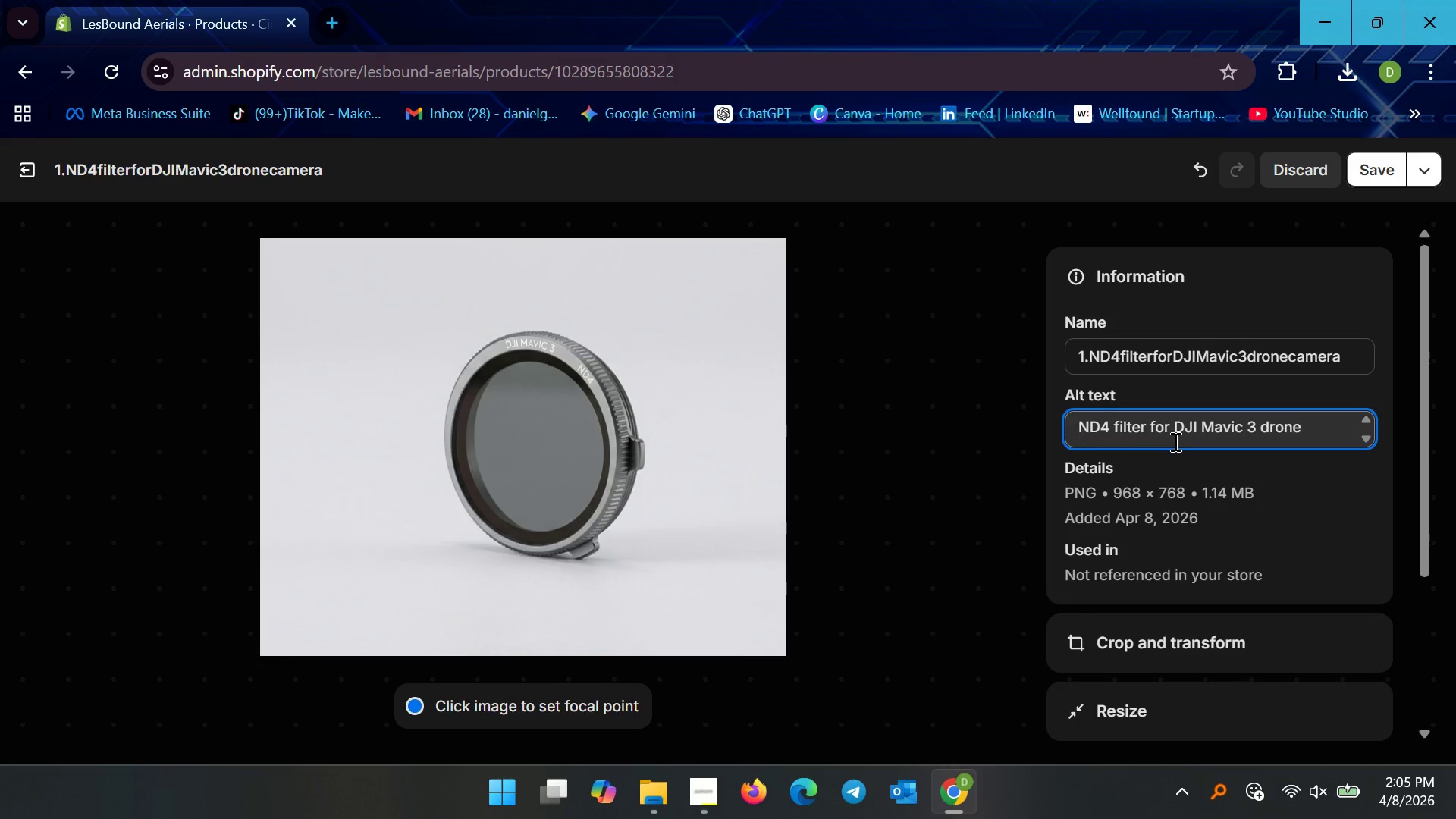 
scroll: coordinate [1173, 441], scroll_direction: down, amount: 2.0
 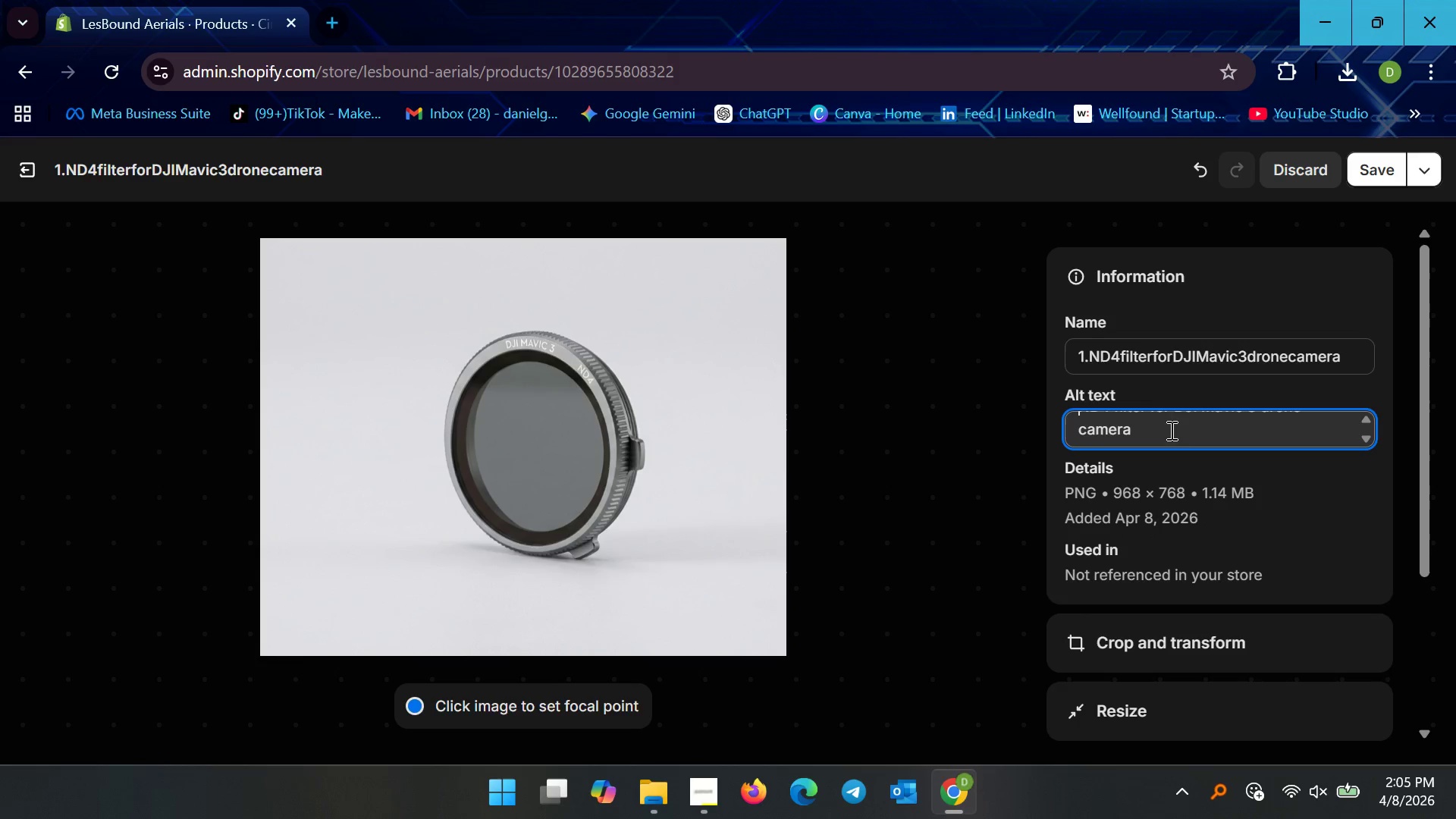 
left_click([1170, 430])
 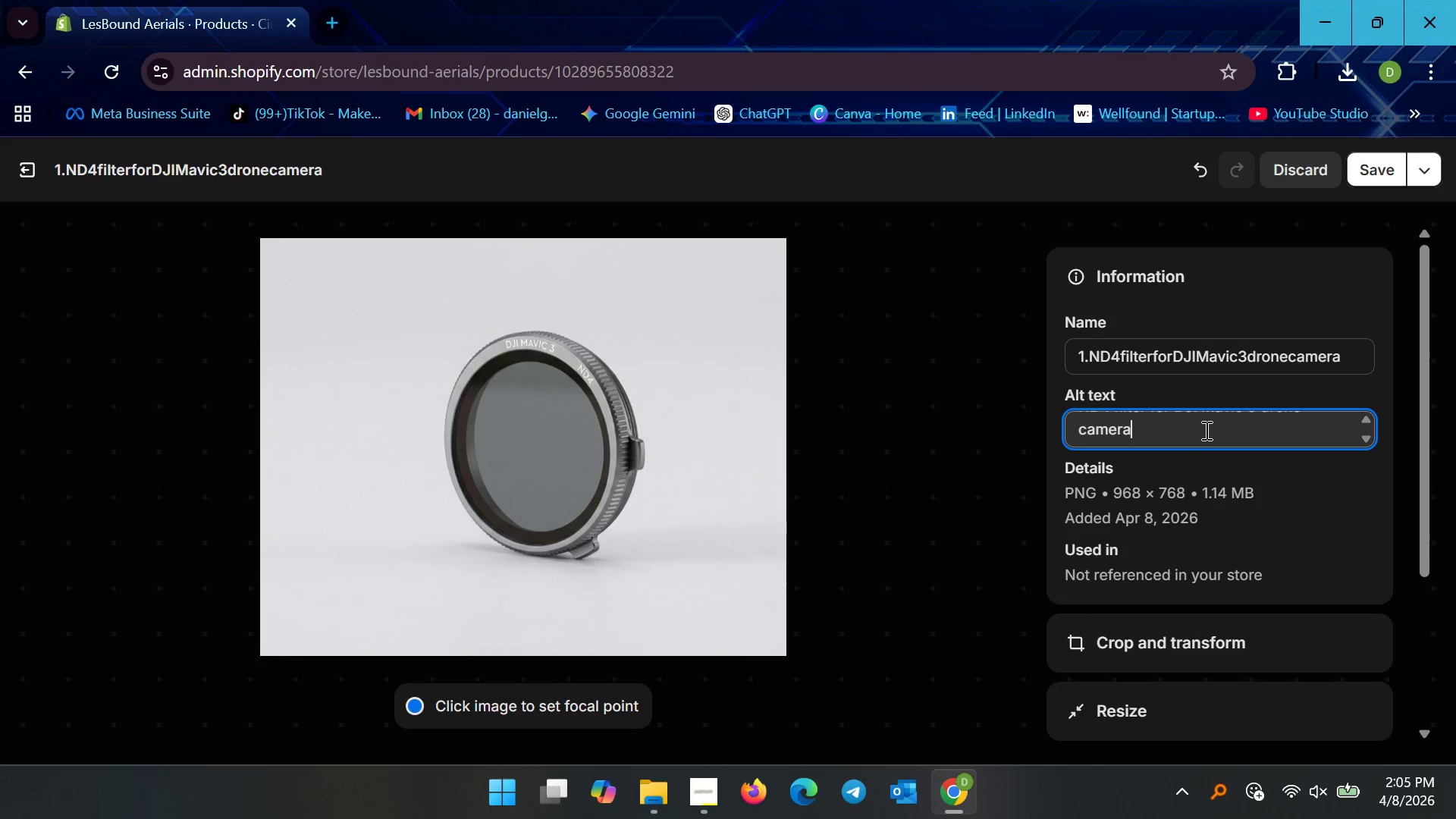 
scroll: coordinate [1205, 430], scroll_direction: up, amount: 3.0
 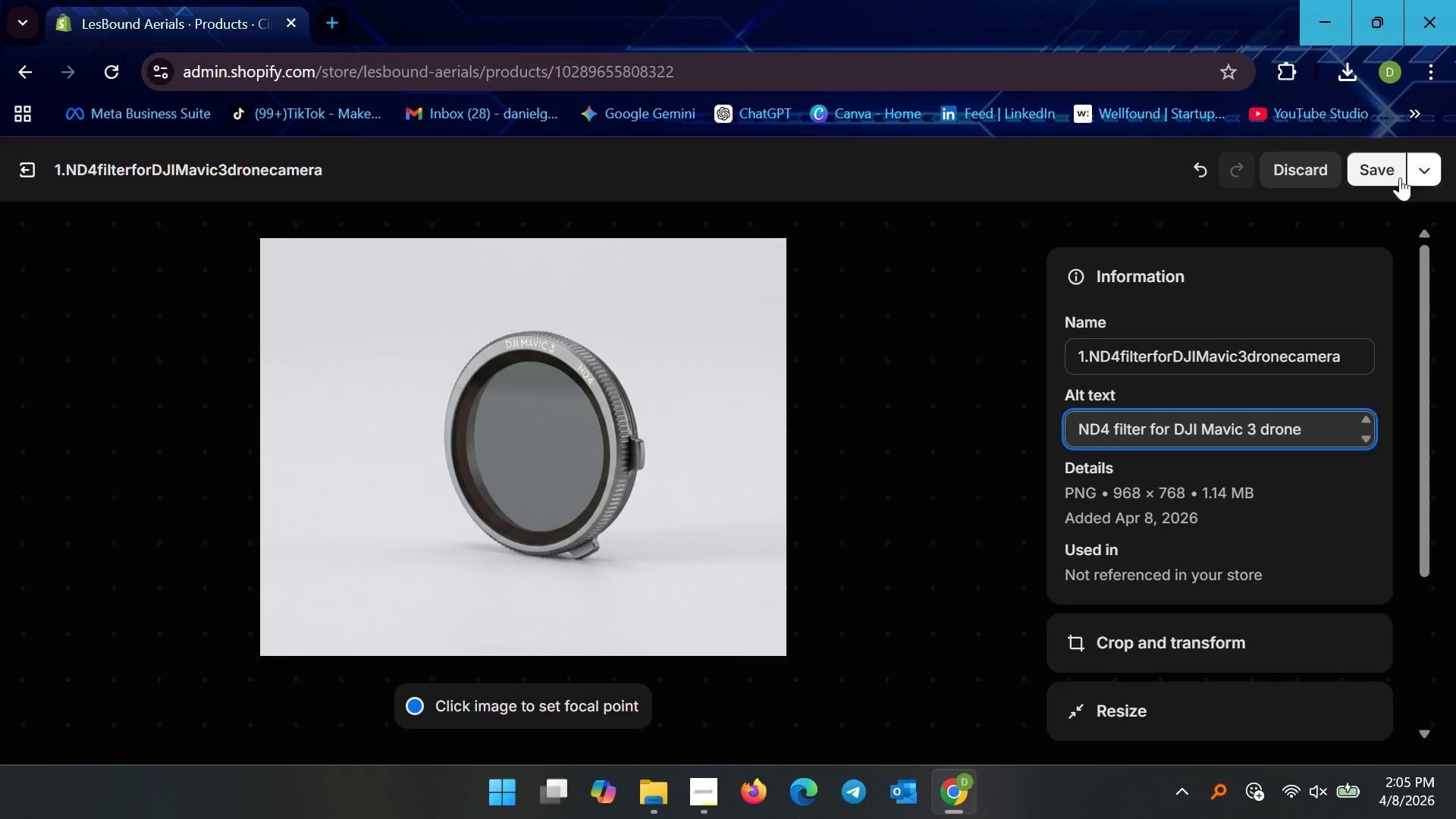 
left_click([1389, 171])
 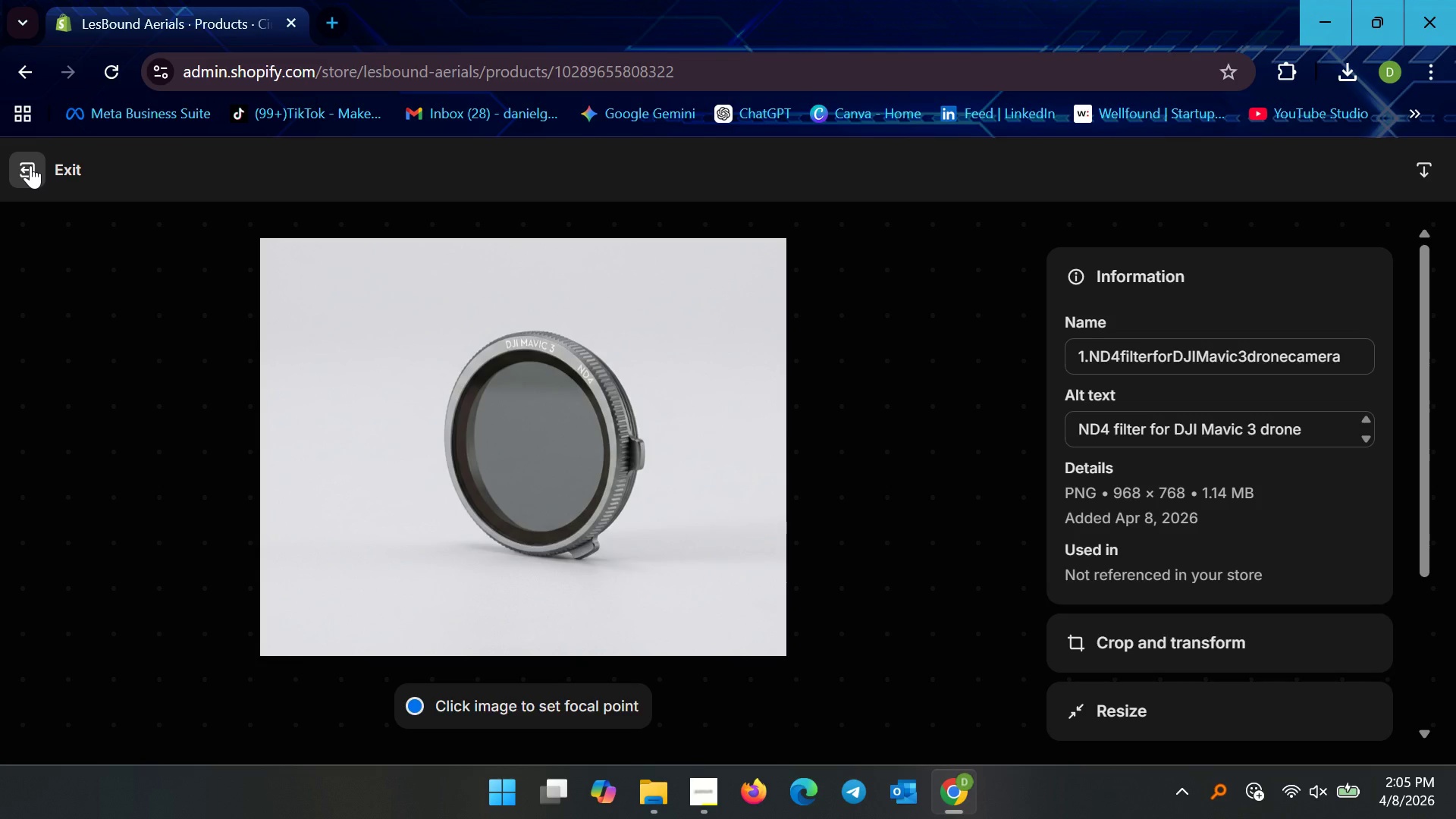 
left_click([30, 165])
 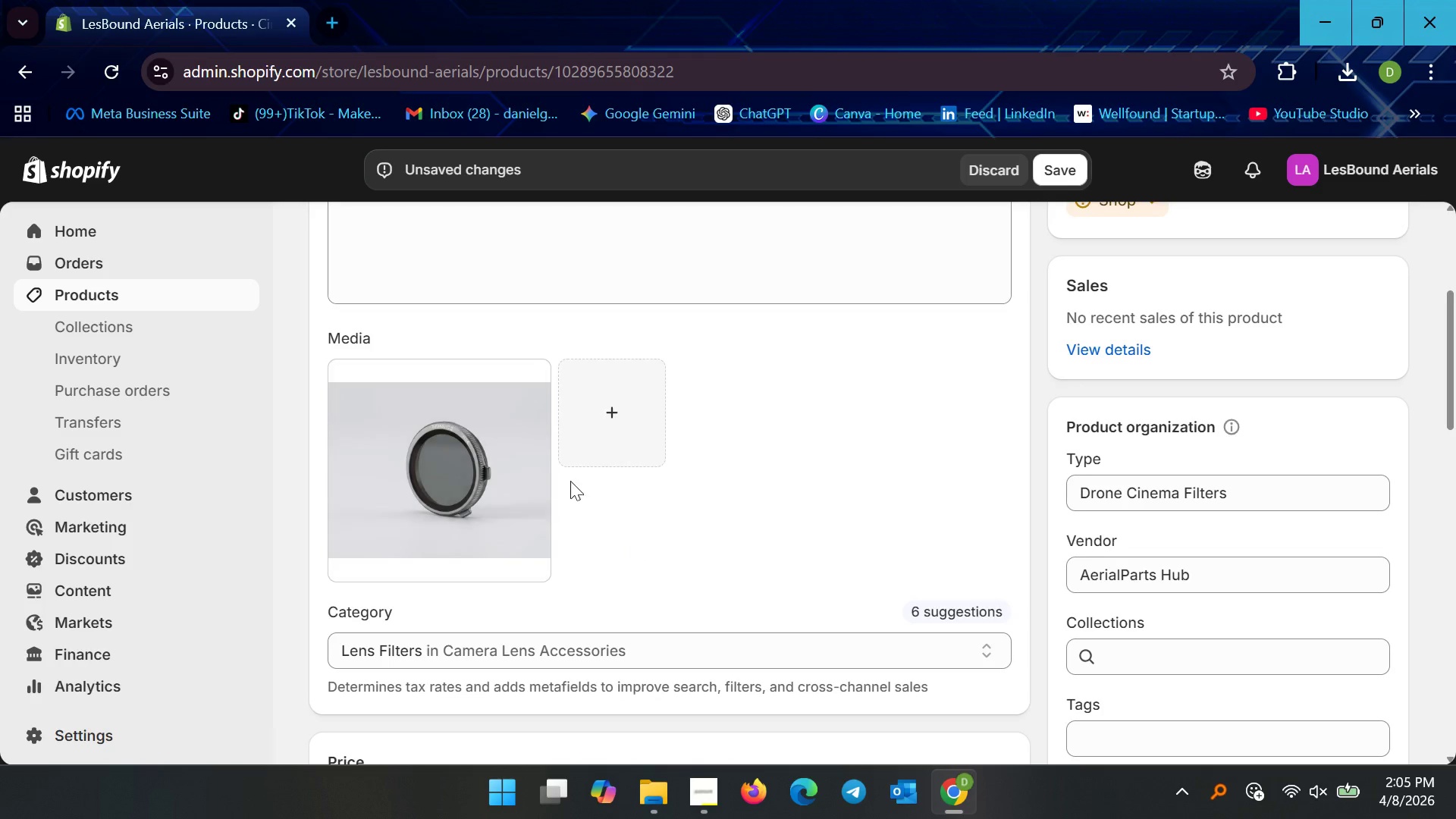 
scroll: coordinate [579, 493], scroll_direction: down, amount: 6.0
 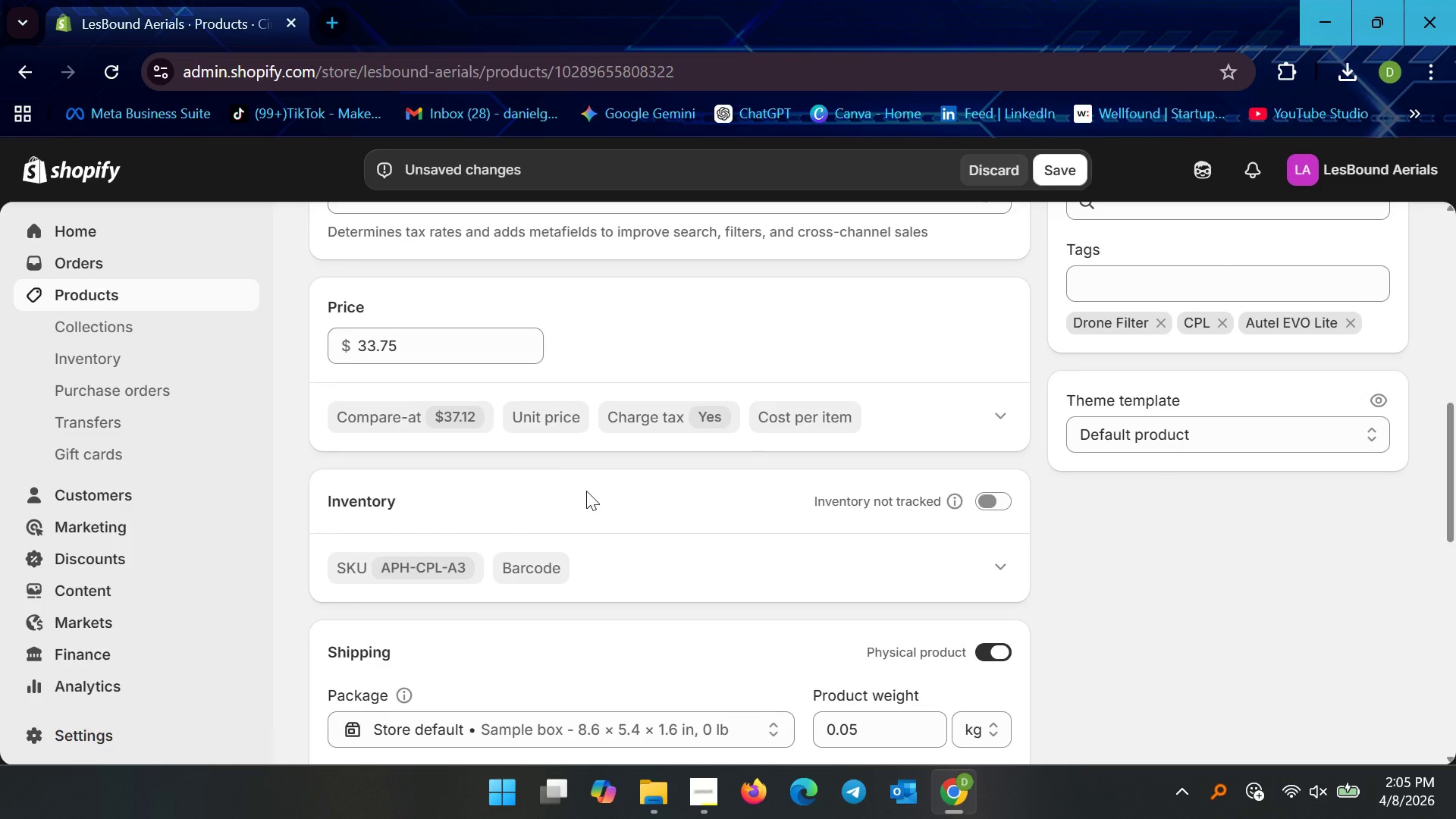 
scroll: coordinate [591, 481], scroll_direction: up, amount: 5.0
 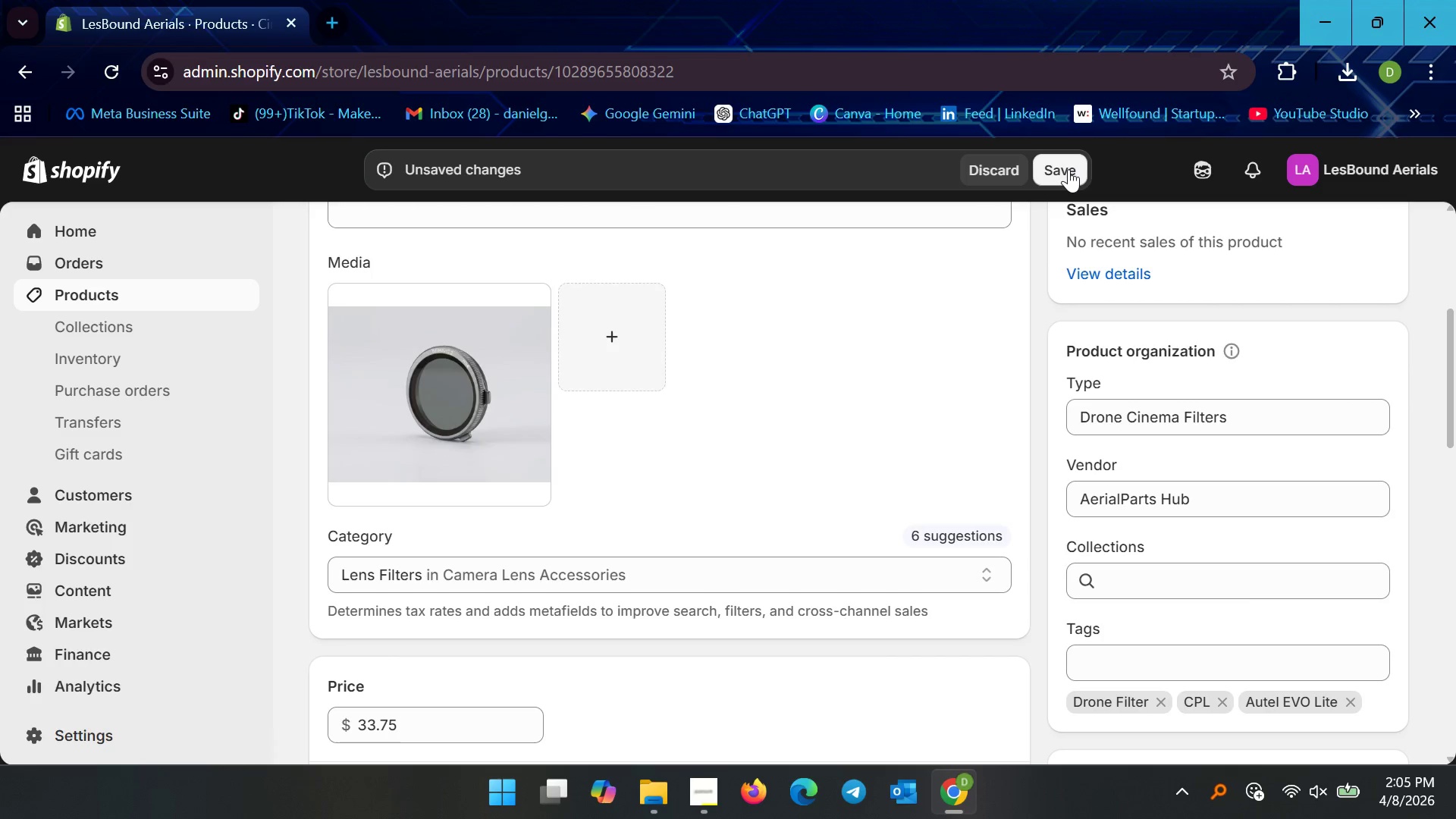 
left_click([1068, 169])
 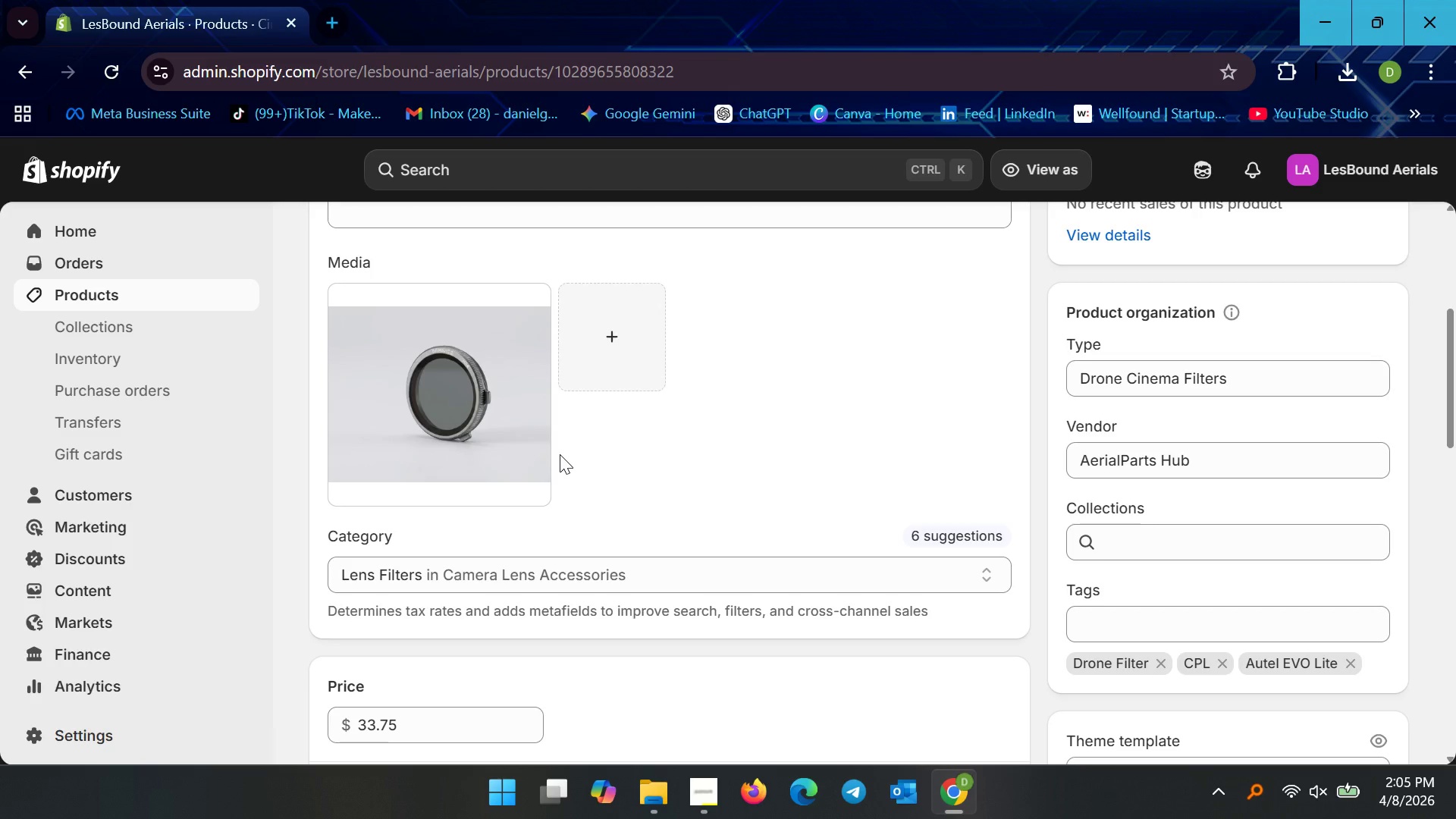 
wait(16.28)
 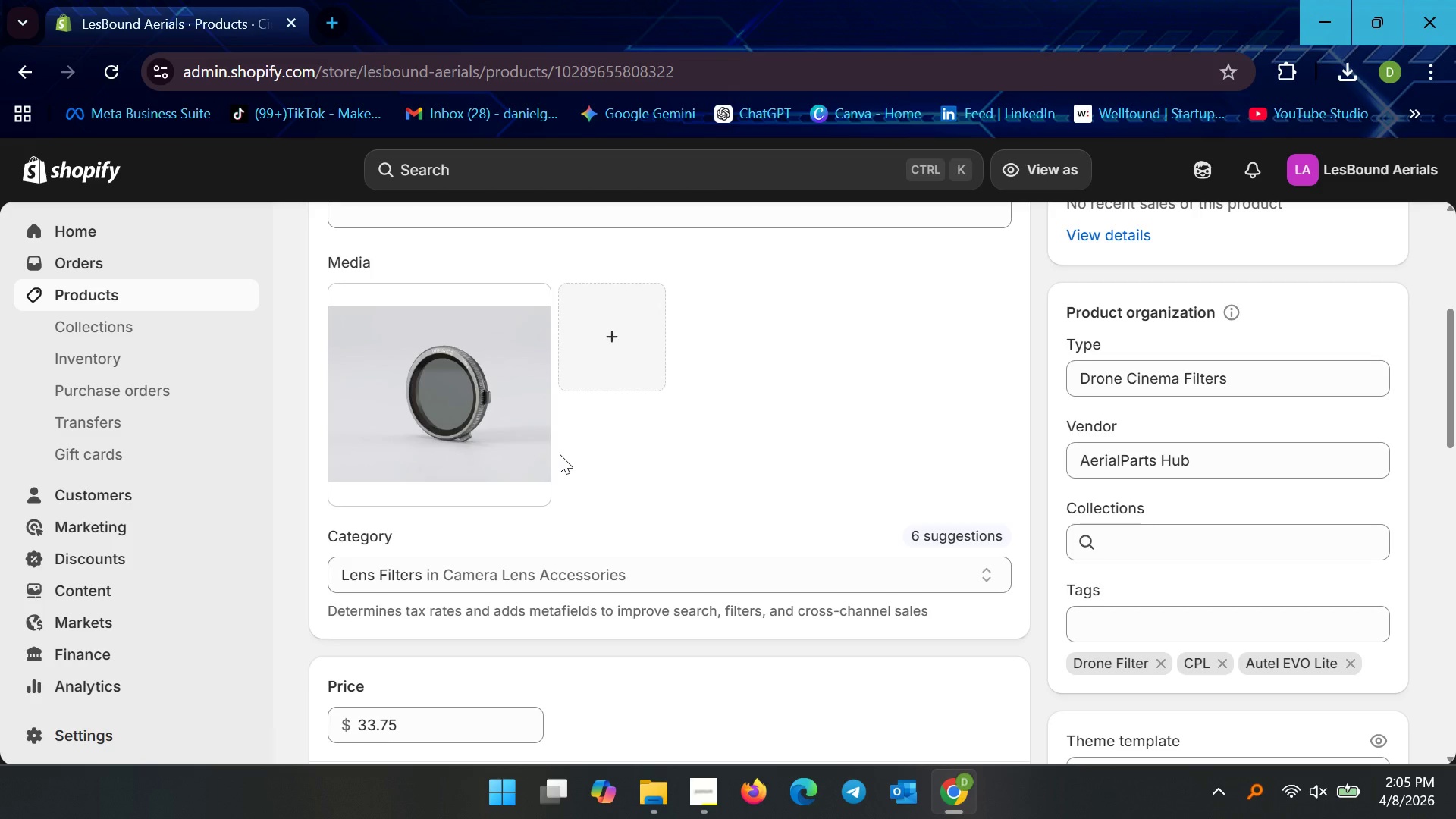 
left_click([74, 300])
 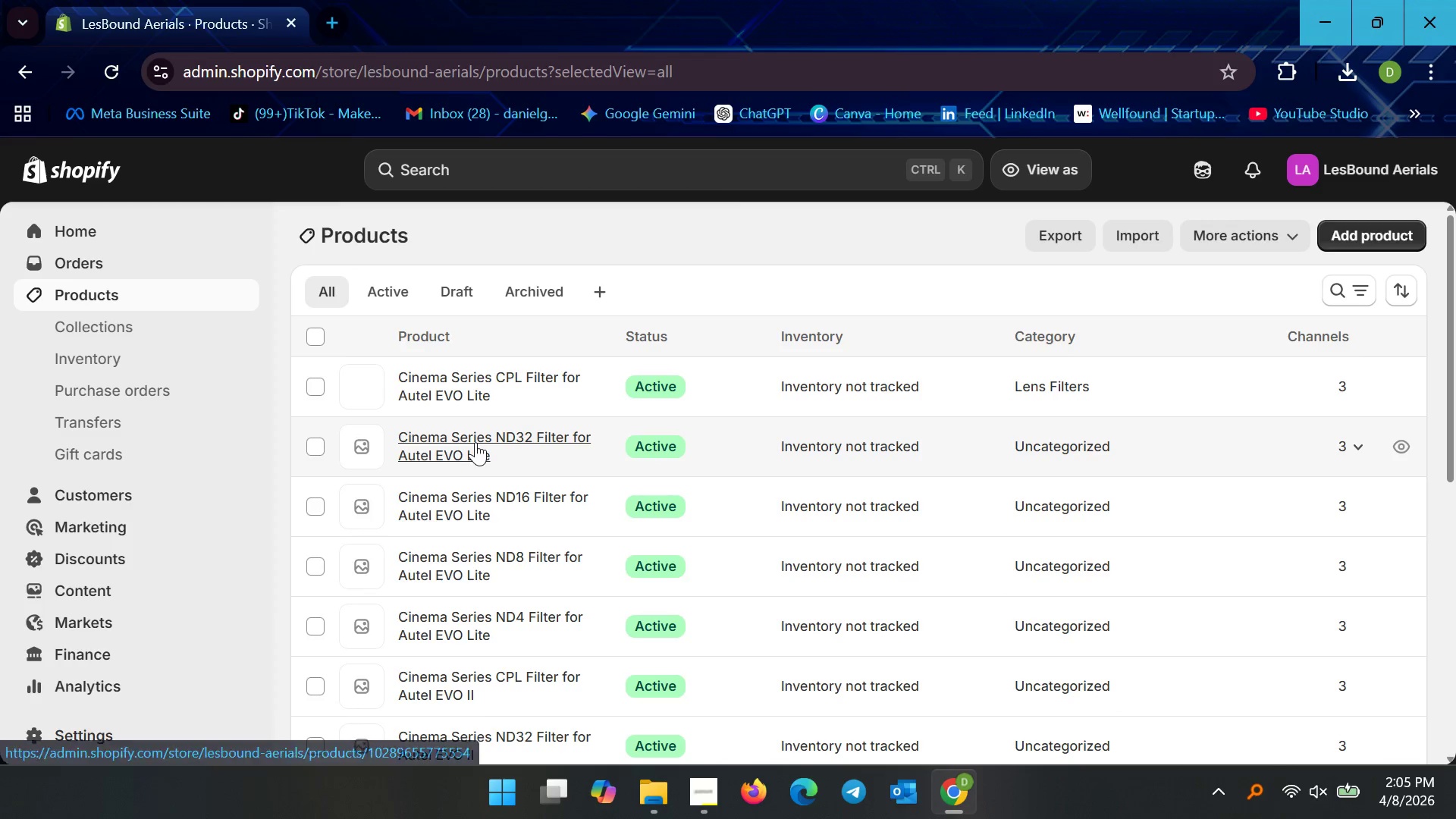 
left_click([475, 442])
 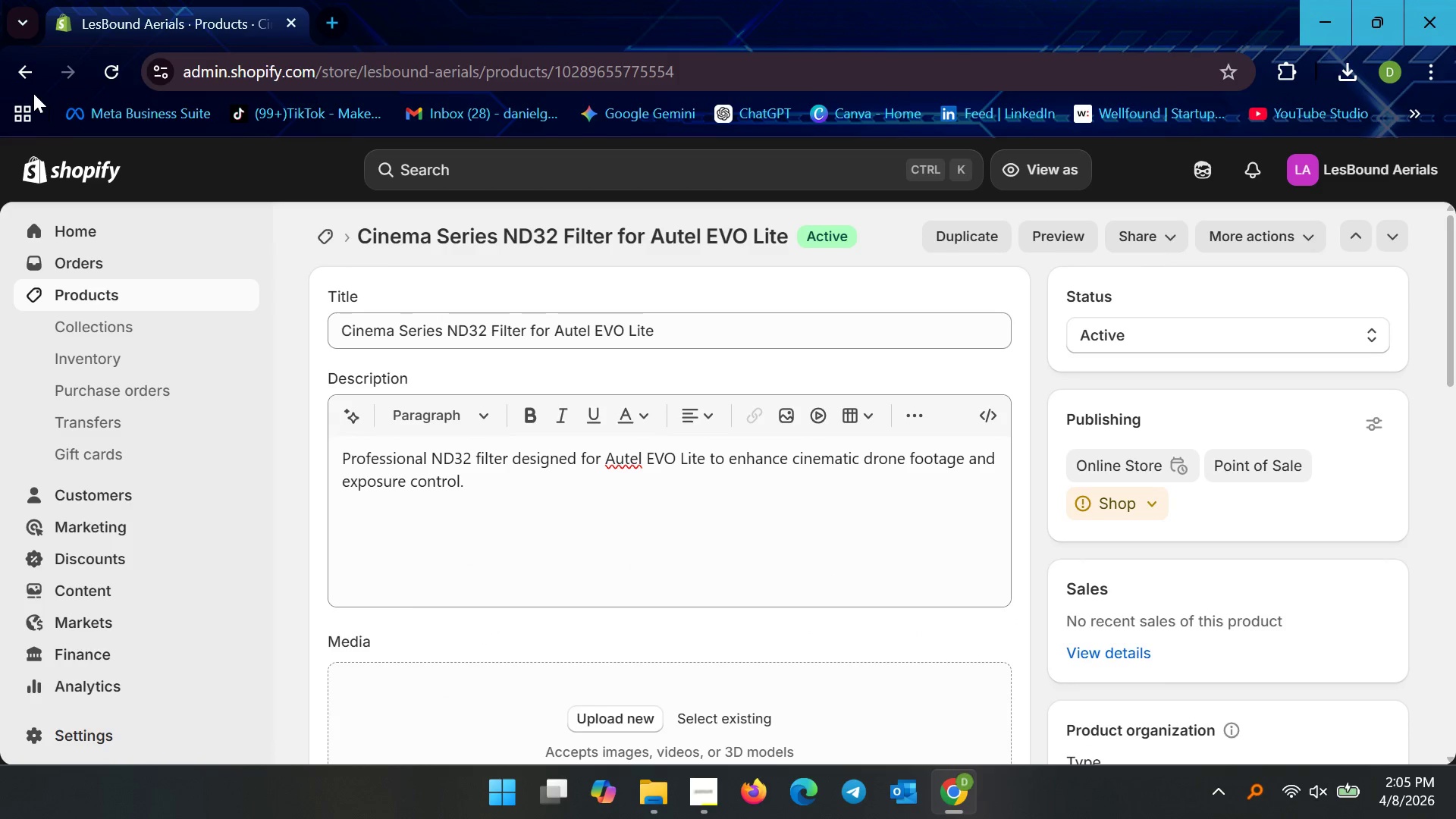 
left_click([19, 76])
 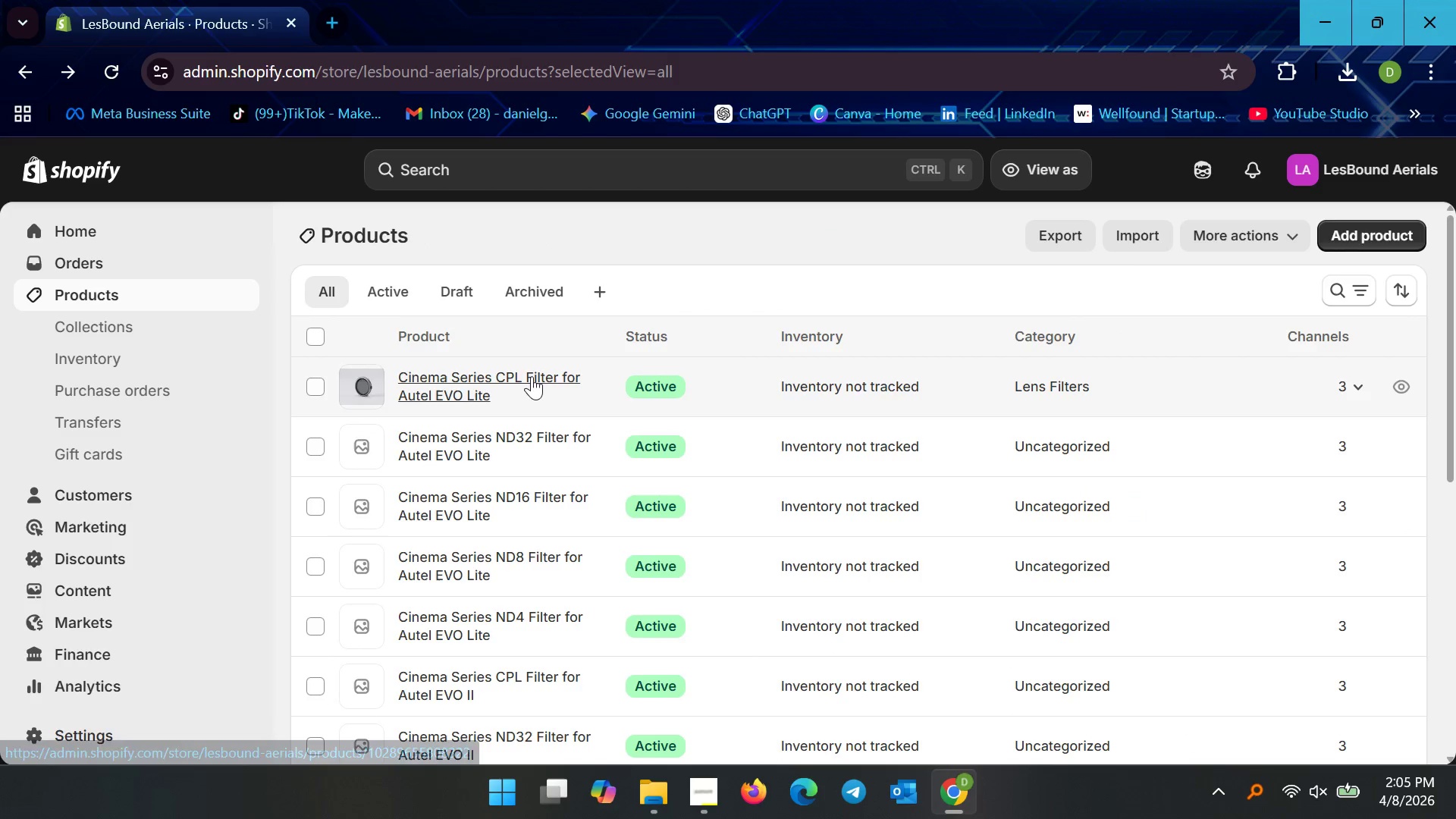 
left_click([530, 375])
 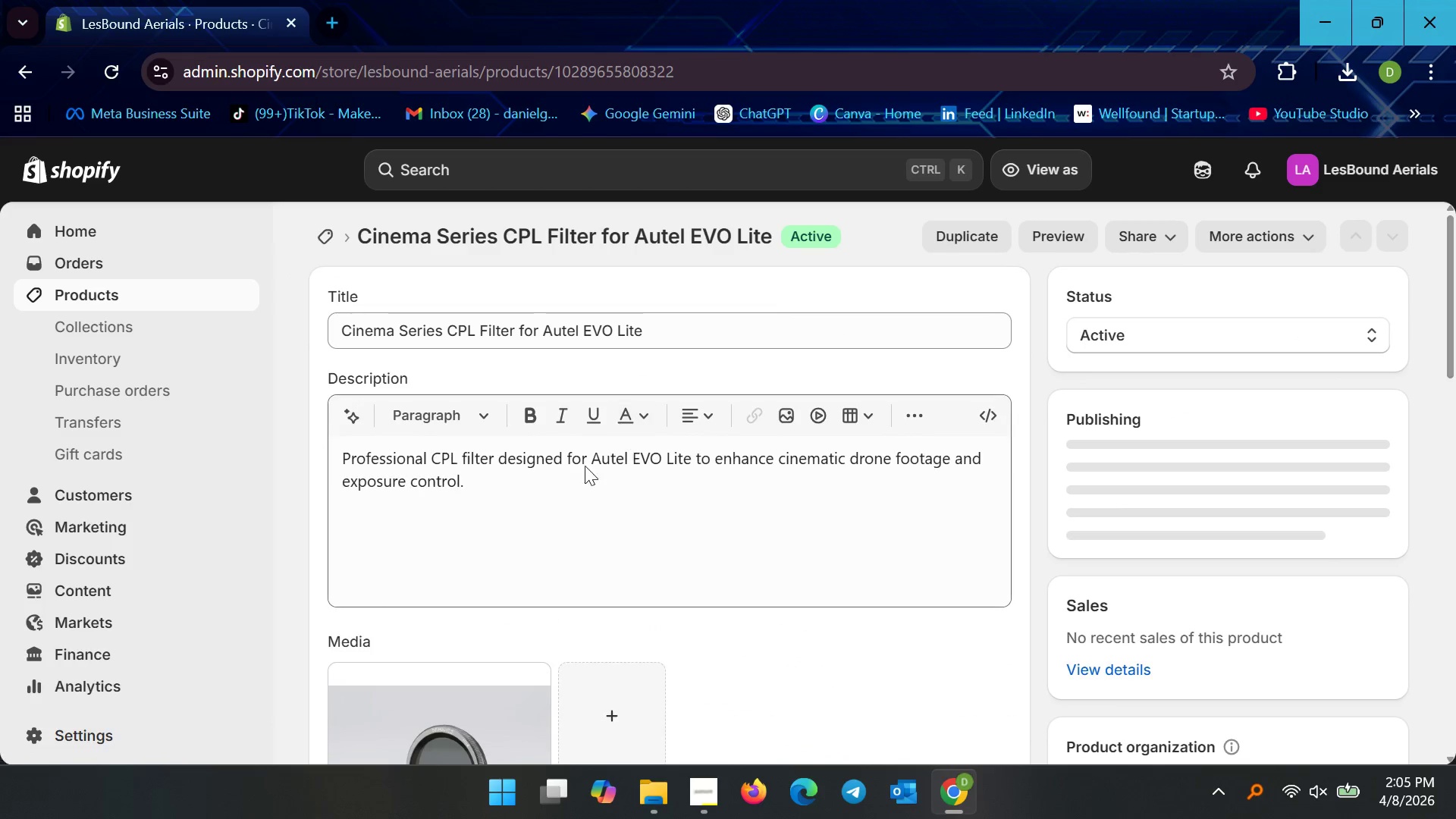 
scroll: coordinate [540, 580], scroll_direction: down, amount: 4.0
 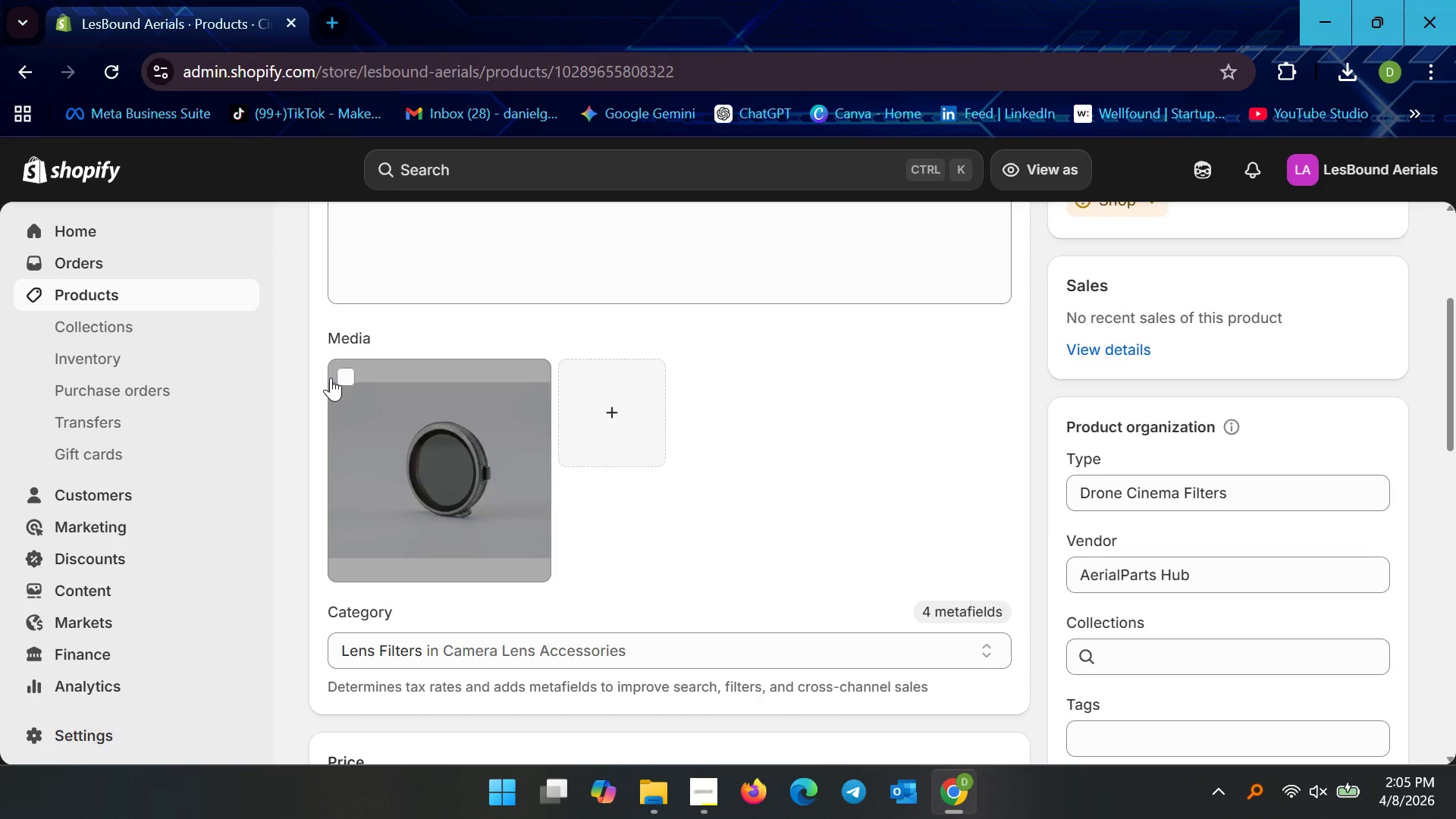 
left_click([348, 370])
 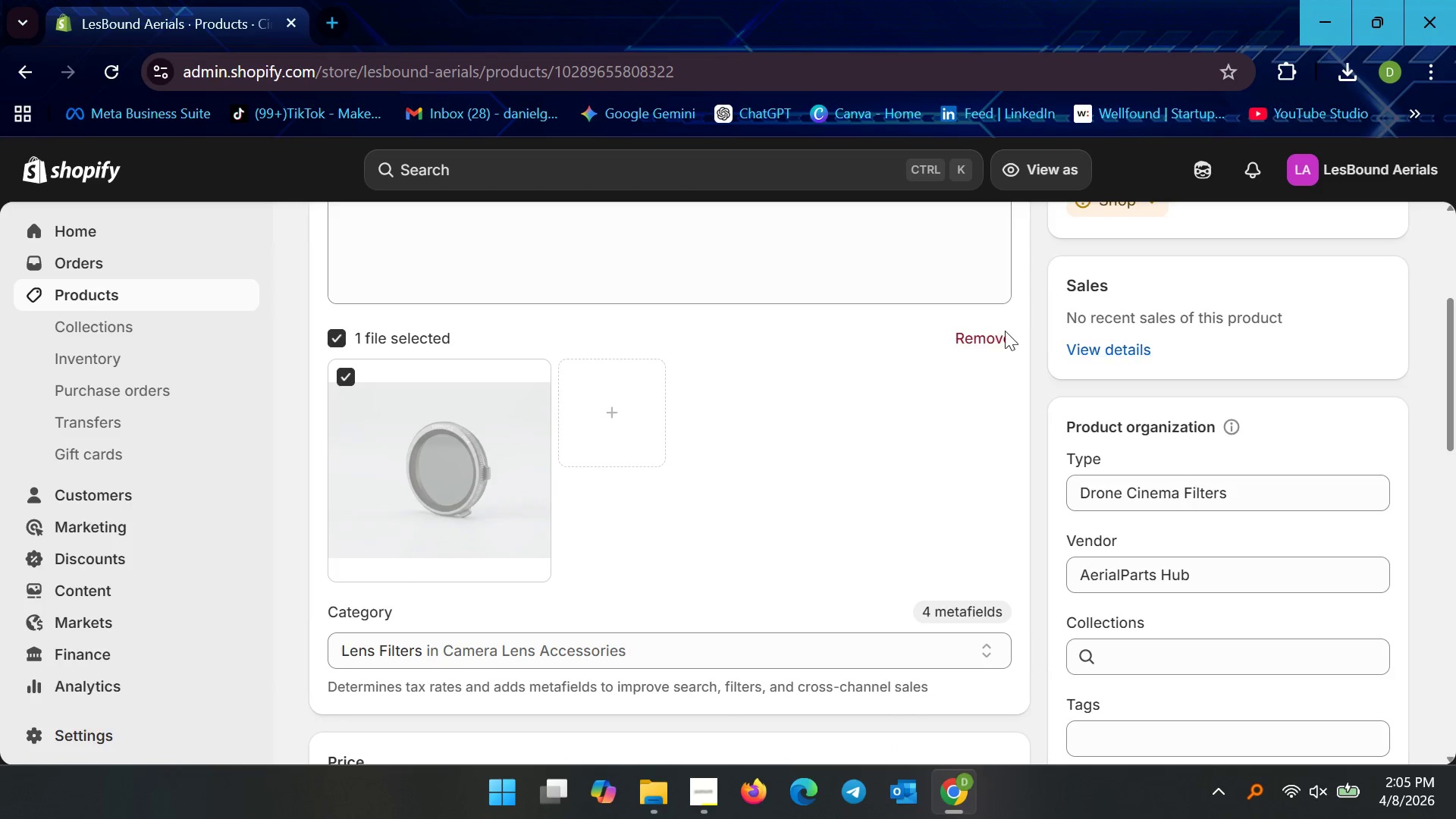 
left_click([992, 330])
 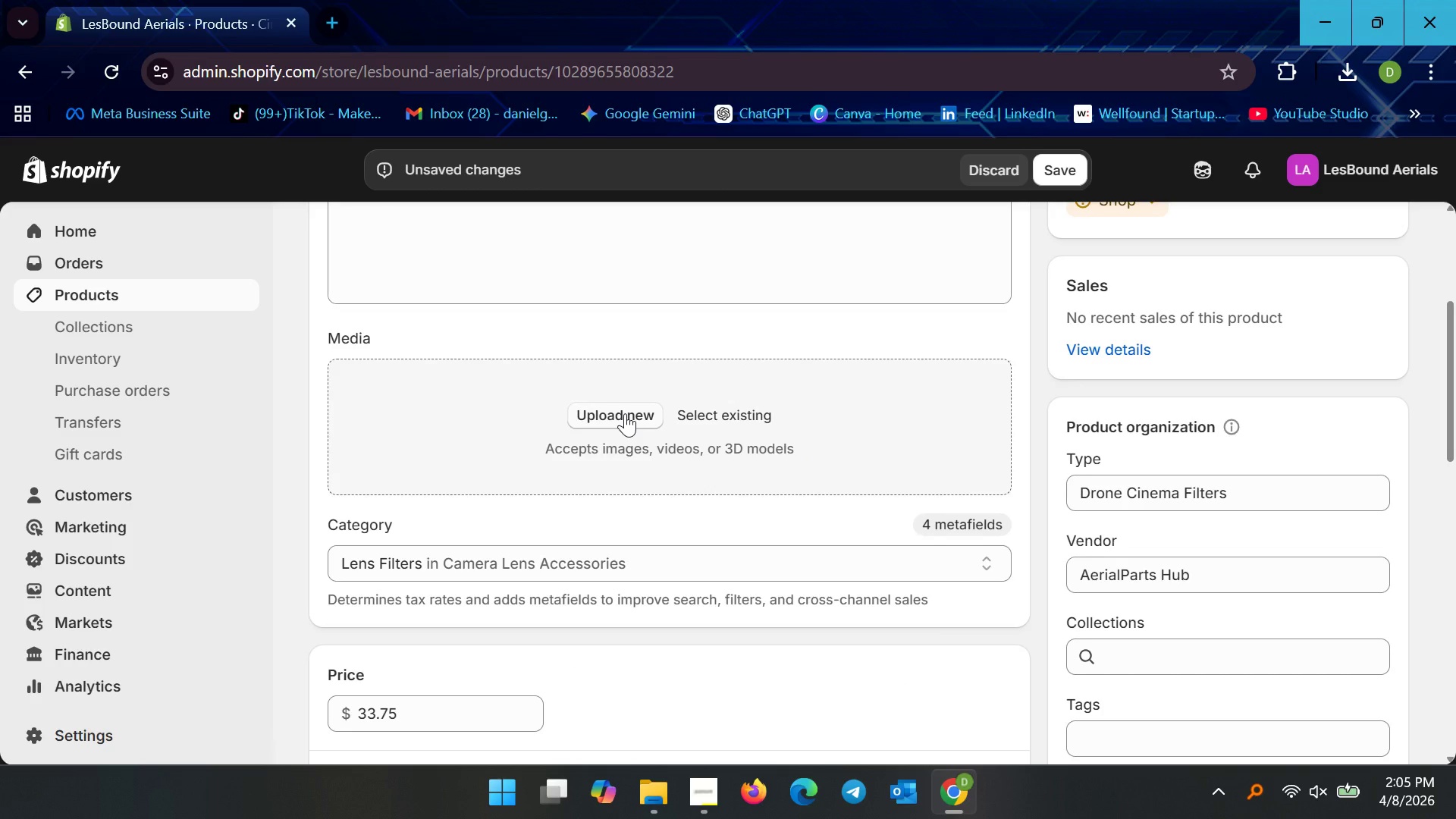 
wait(6.97)
 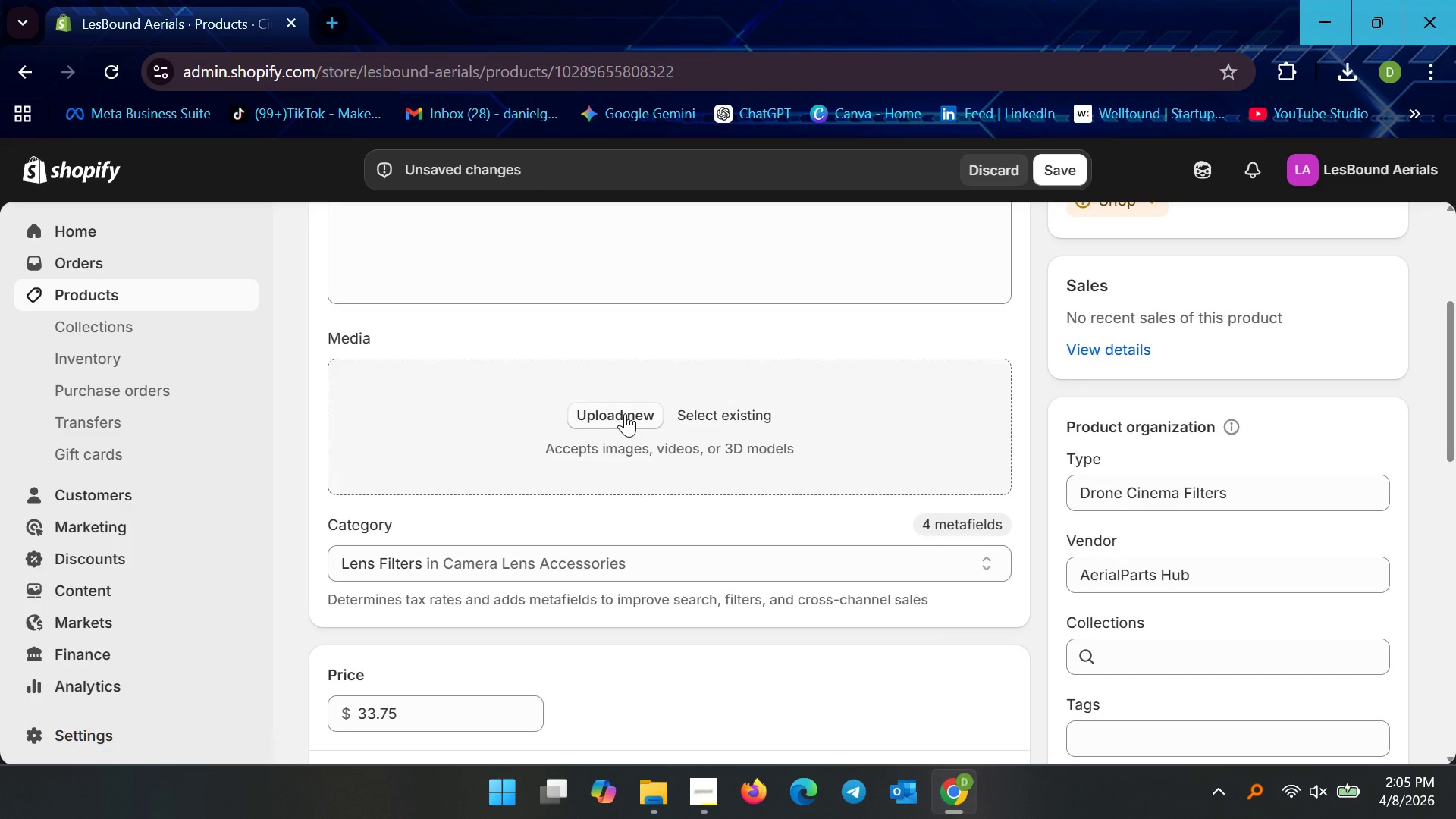 
left_click([625, 413])
 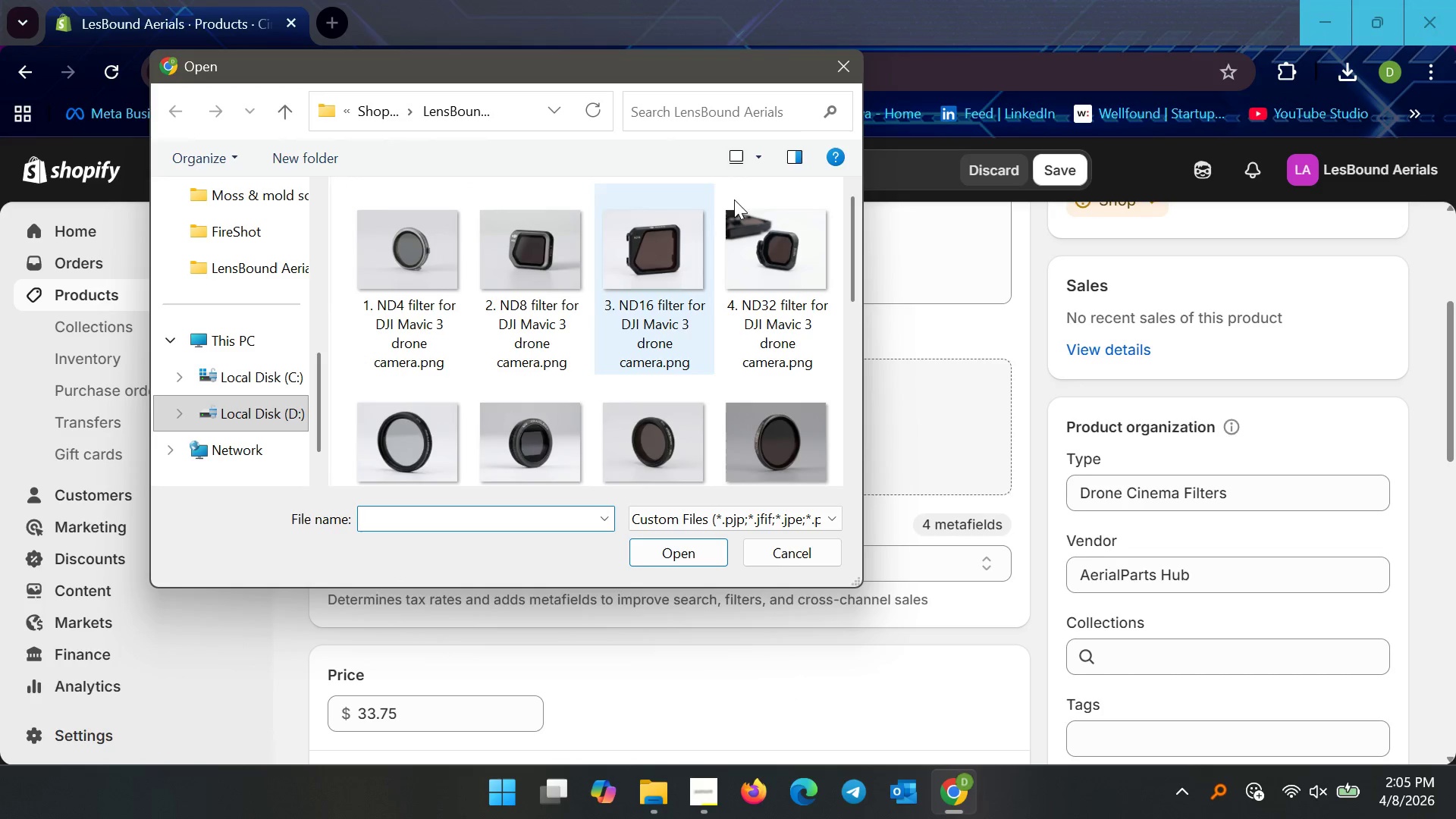 
left_click([852, 70])
 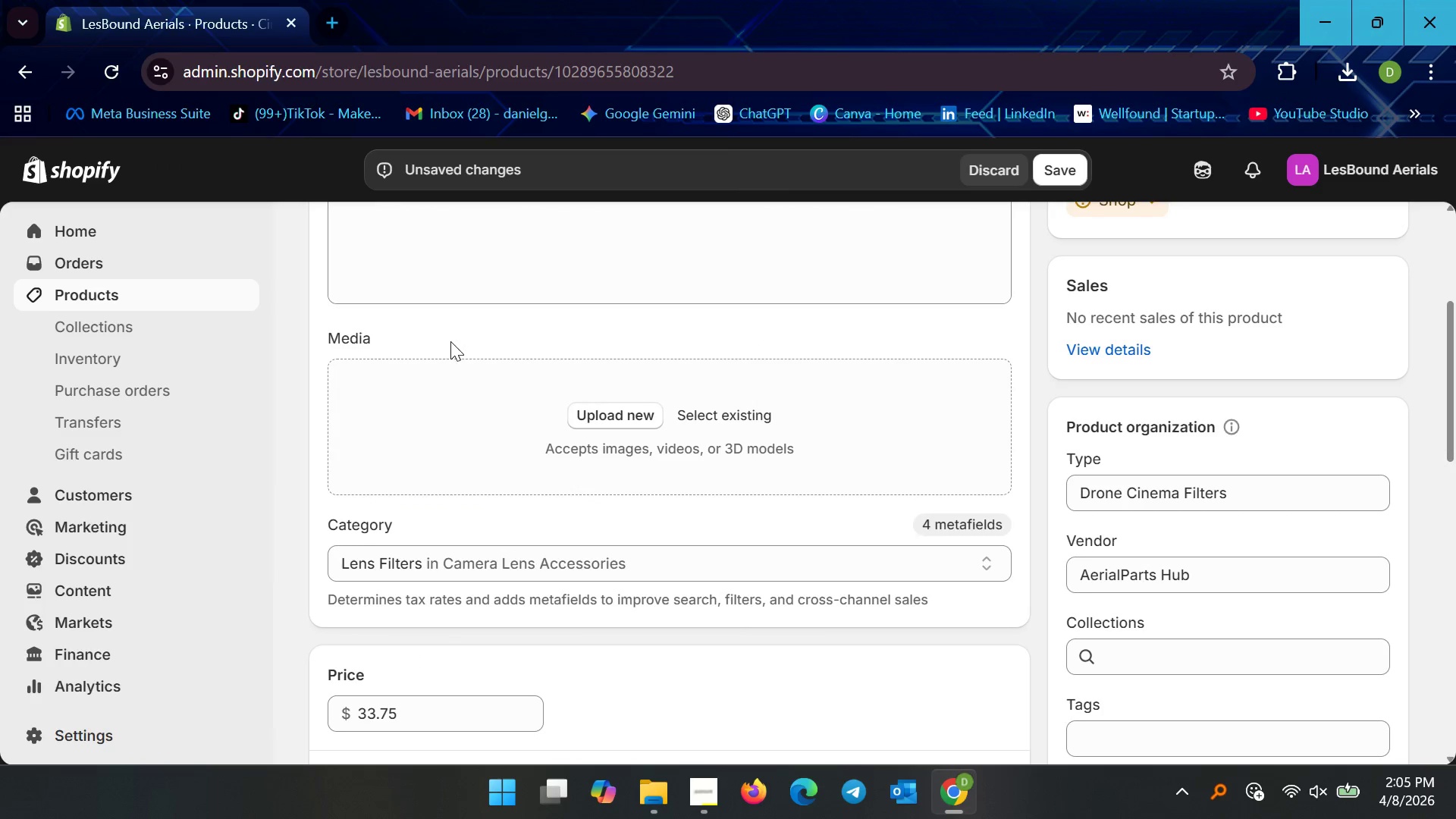 
scroll: coordinate [434, 340], scroll_direction: up, amount: 4.0
 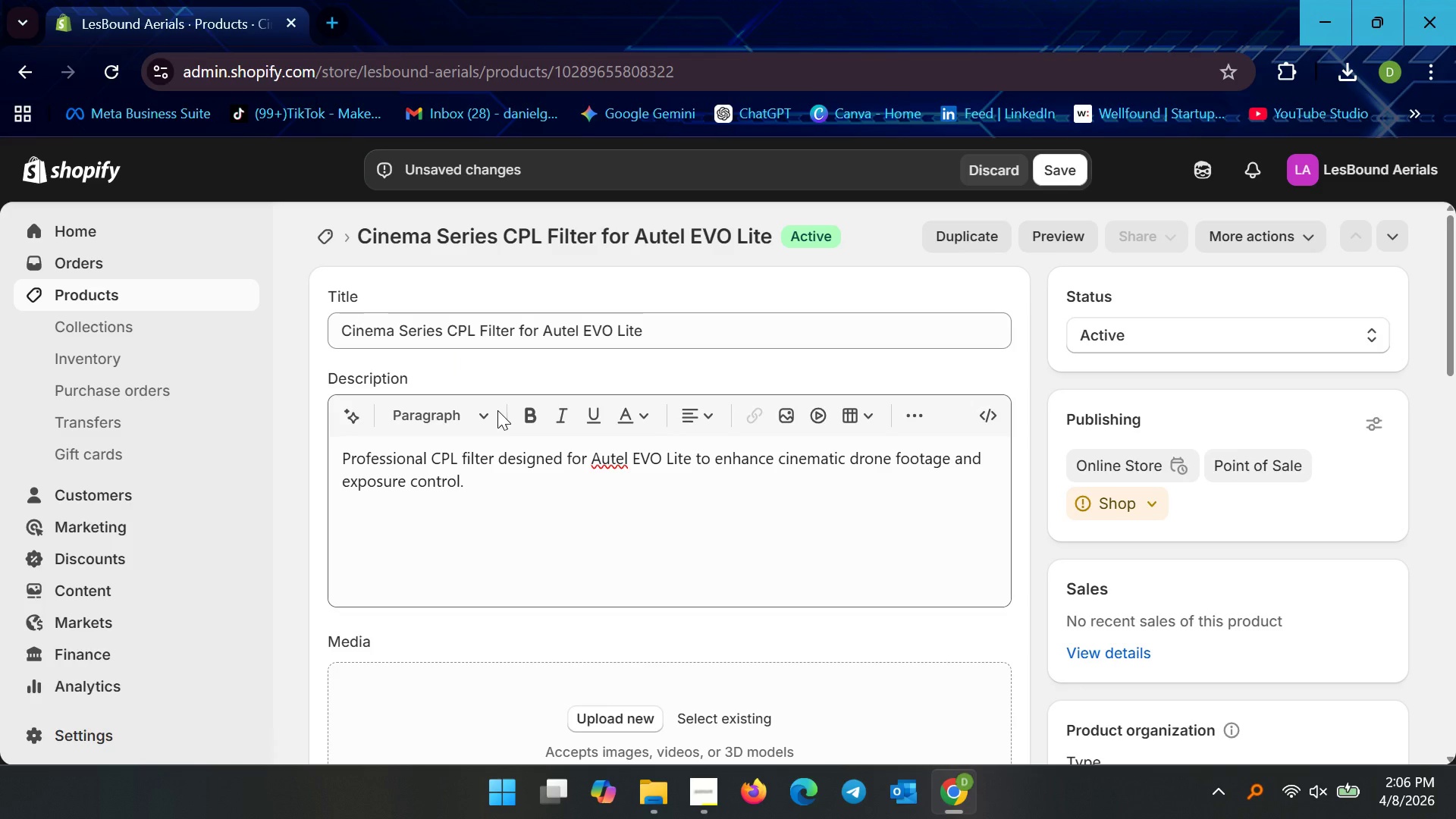 
wait(20.31)
 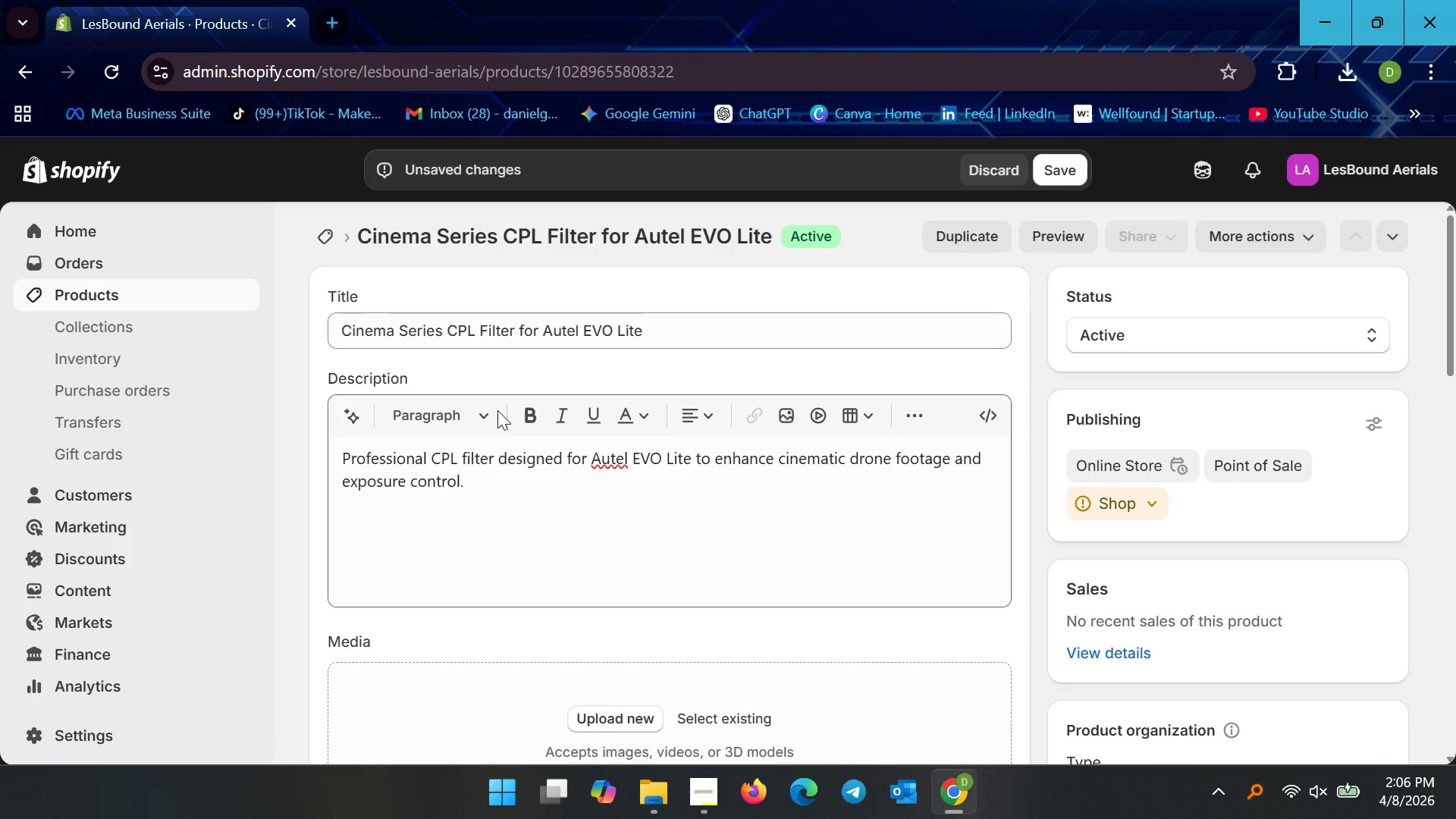 
scroll: coordinate [511, 554], scroll_direction: down, amount: 3.0
 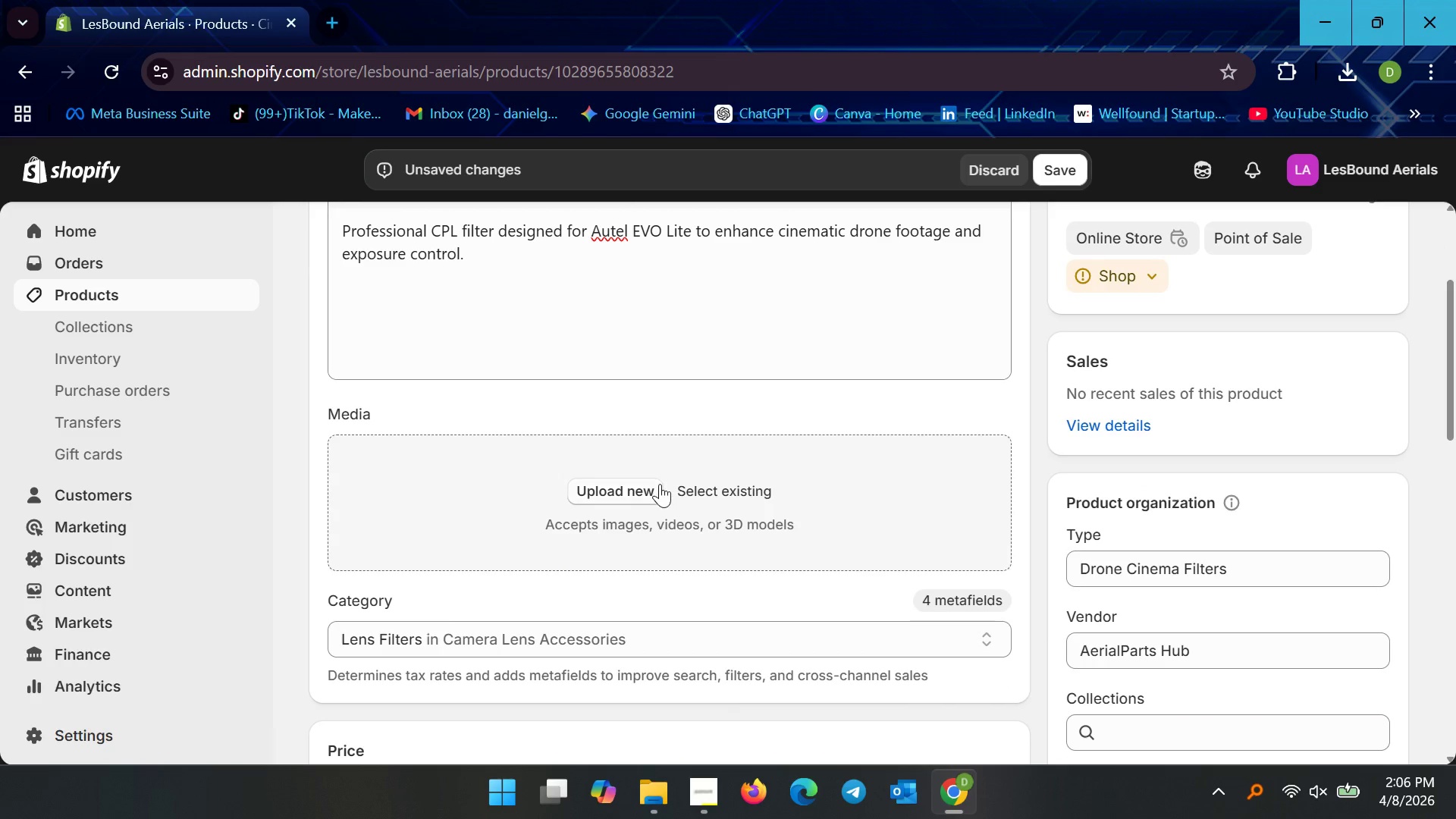 
left_click([659, 483])
 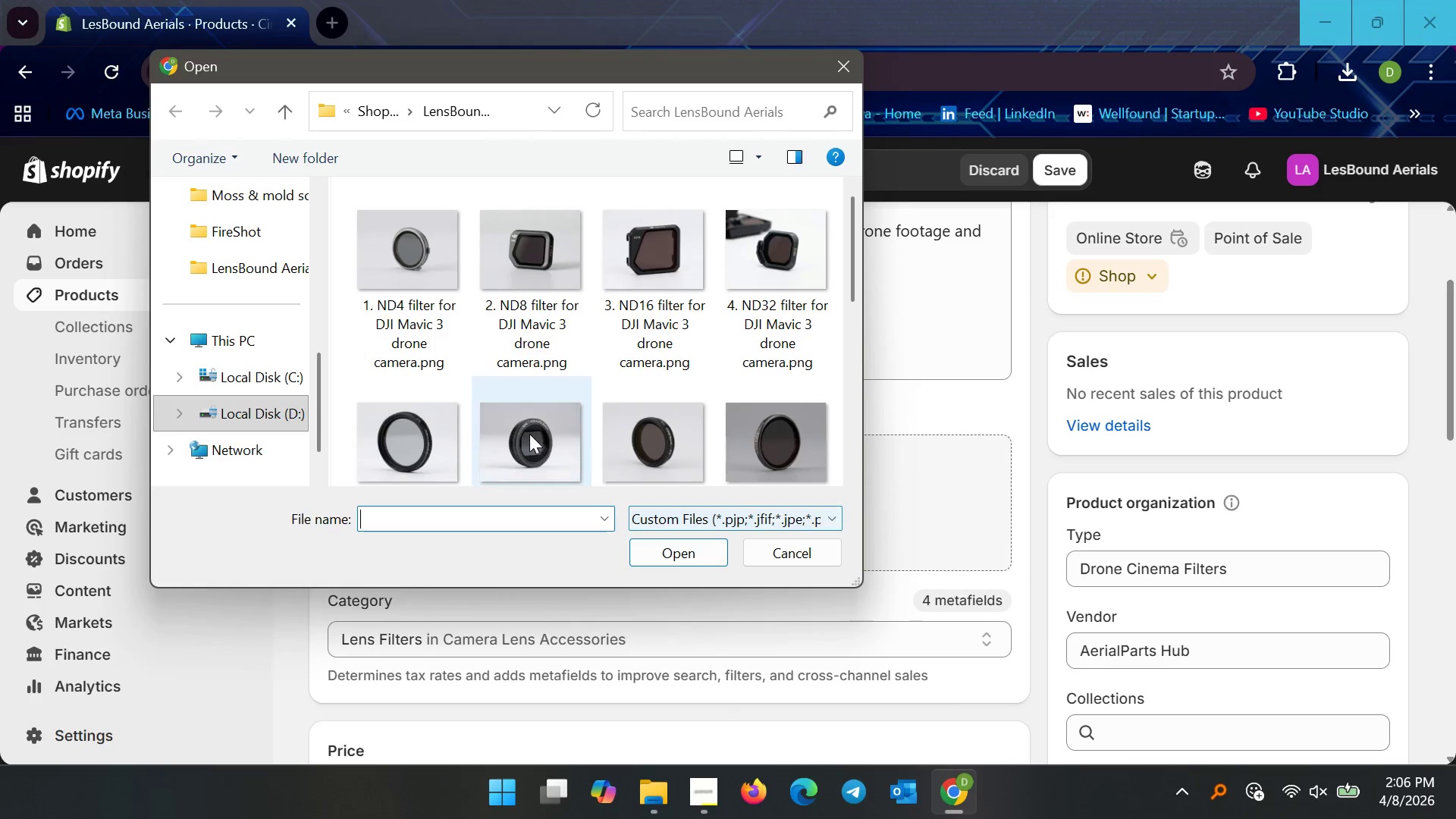 
scroll: coordinate [538, 422], scroll_direction: down, amount: 7.0
 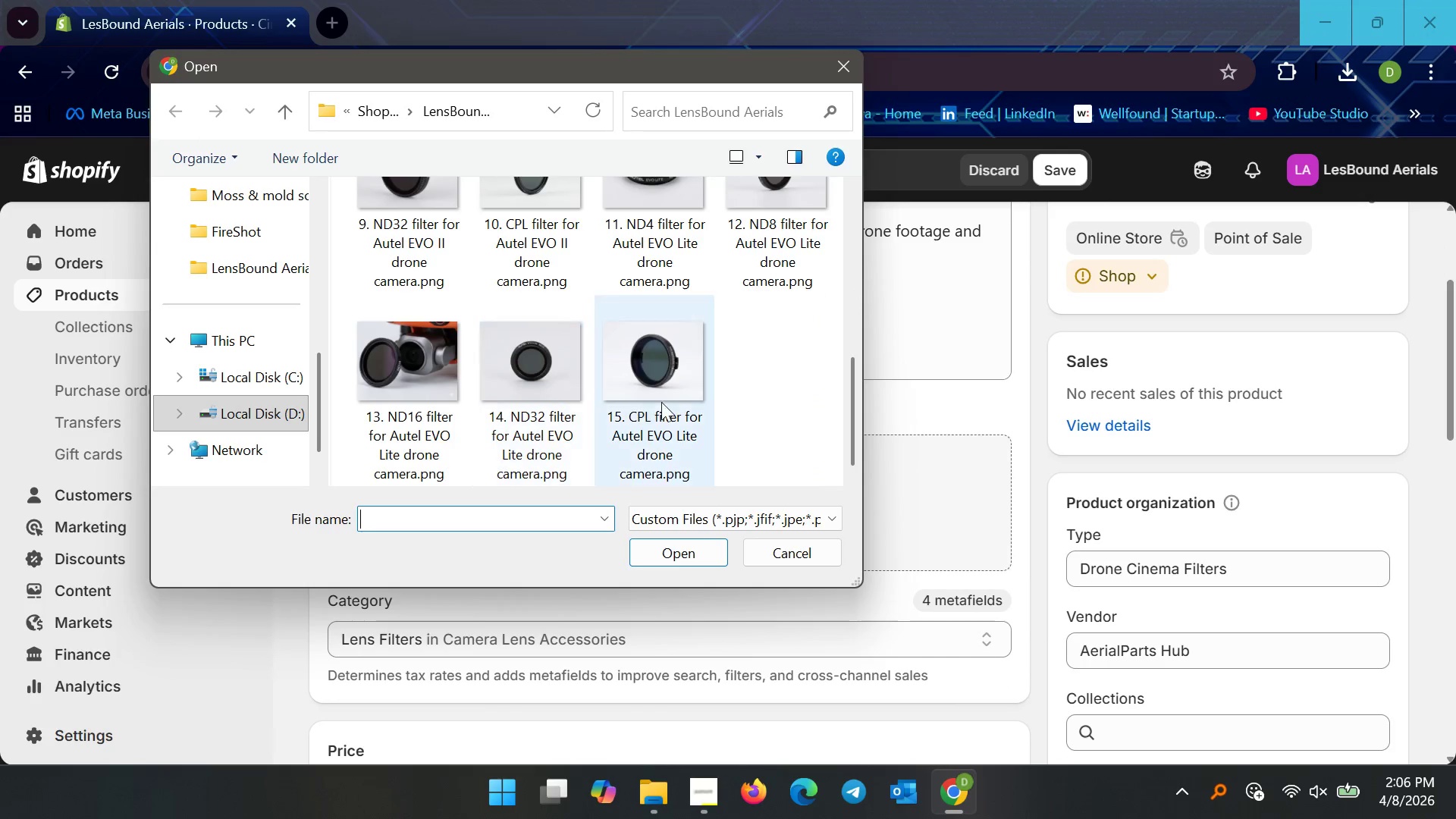 
left_click([664, 401])
 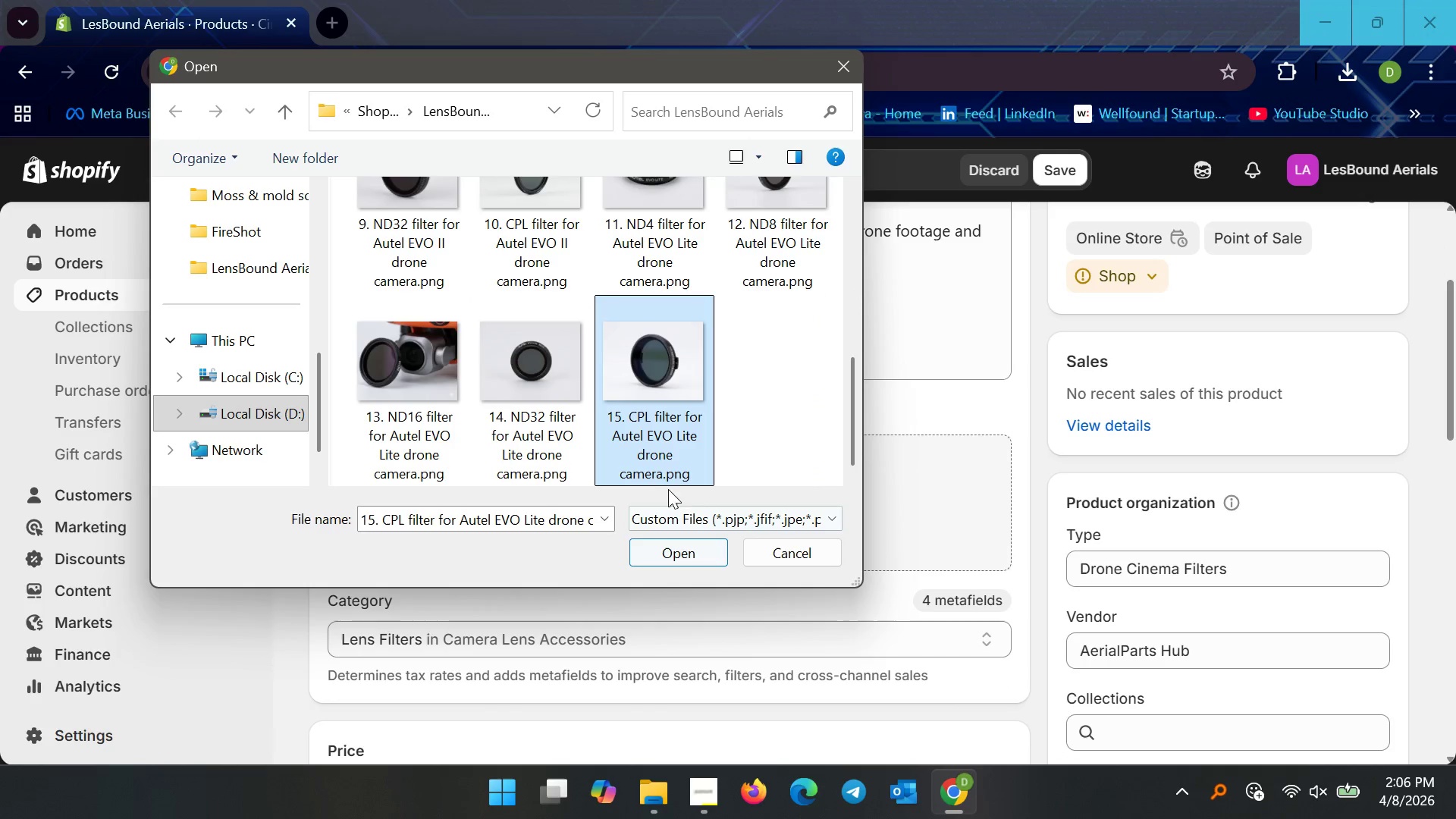 
left_click([648, 463])
 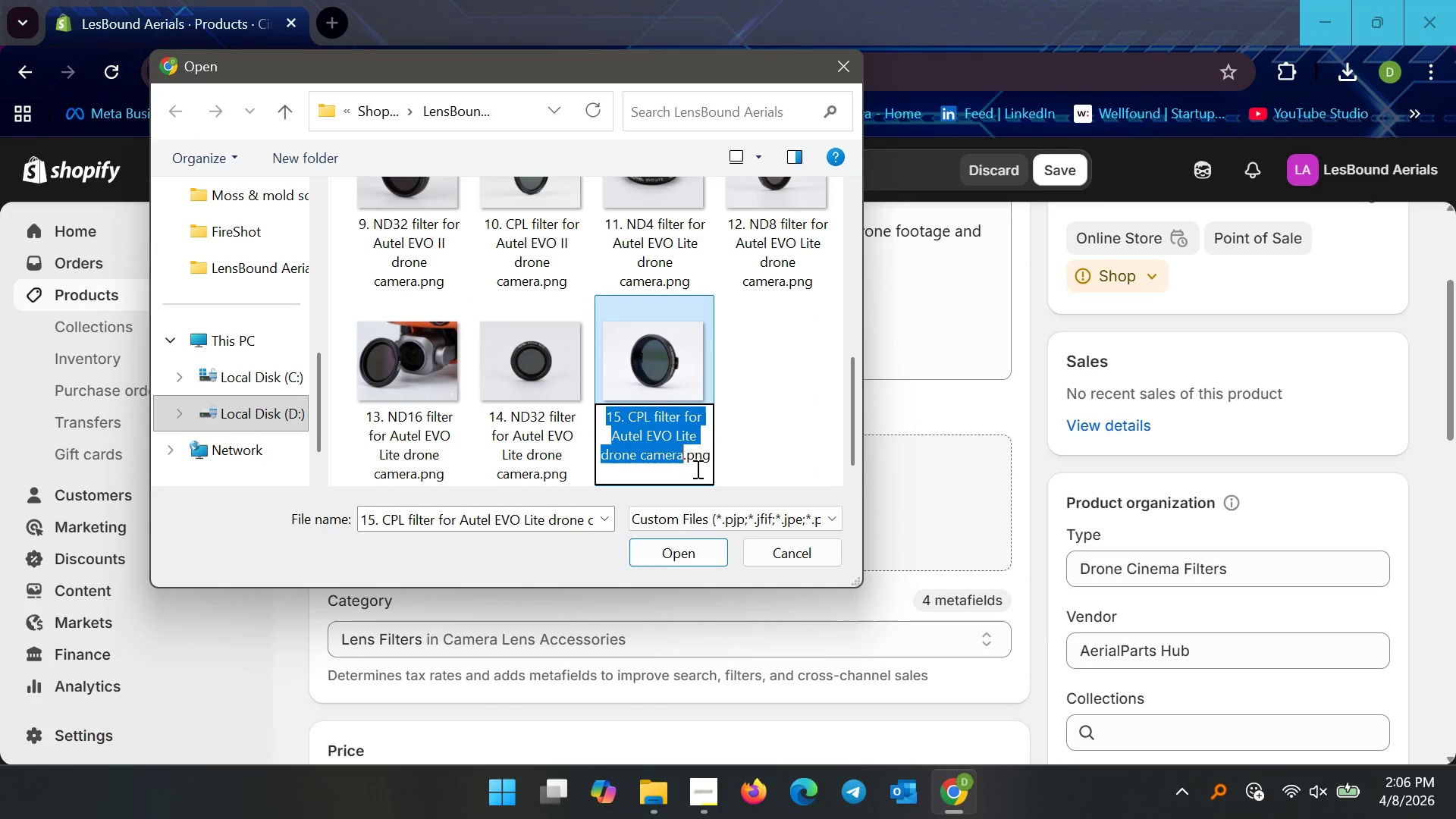 
key(Control+C)
 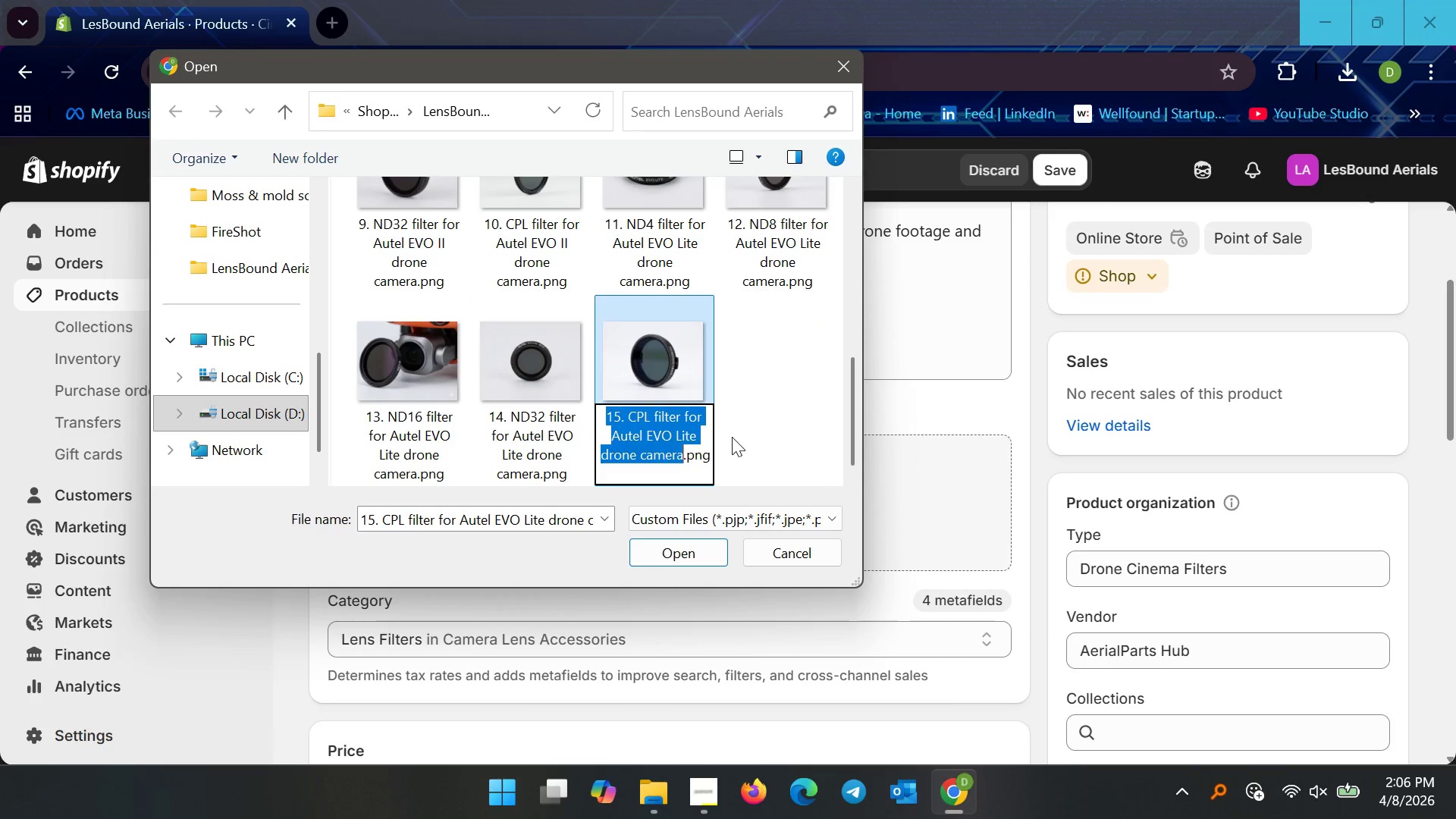 
left_click([732, 437])
 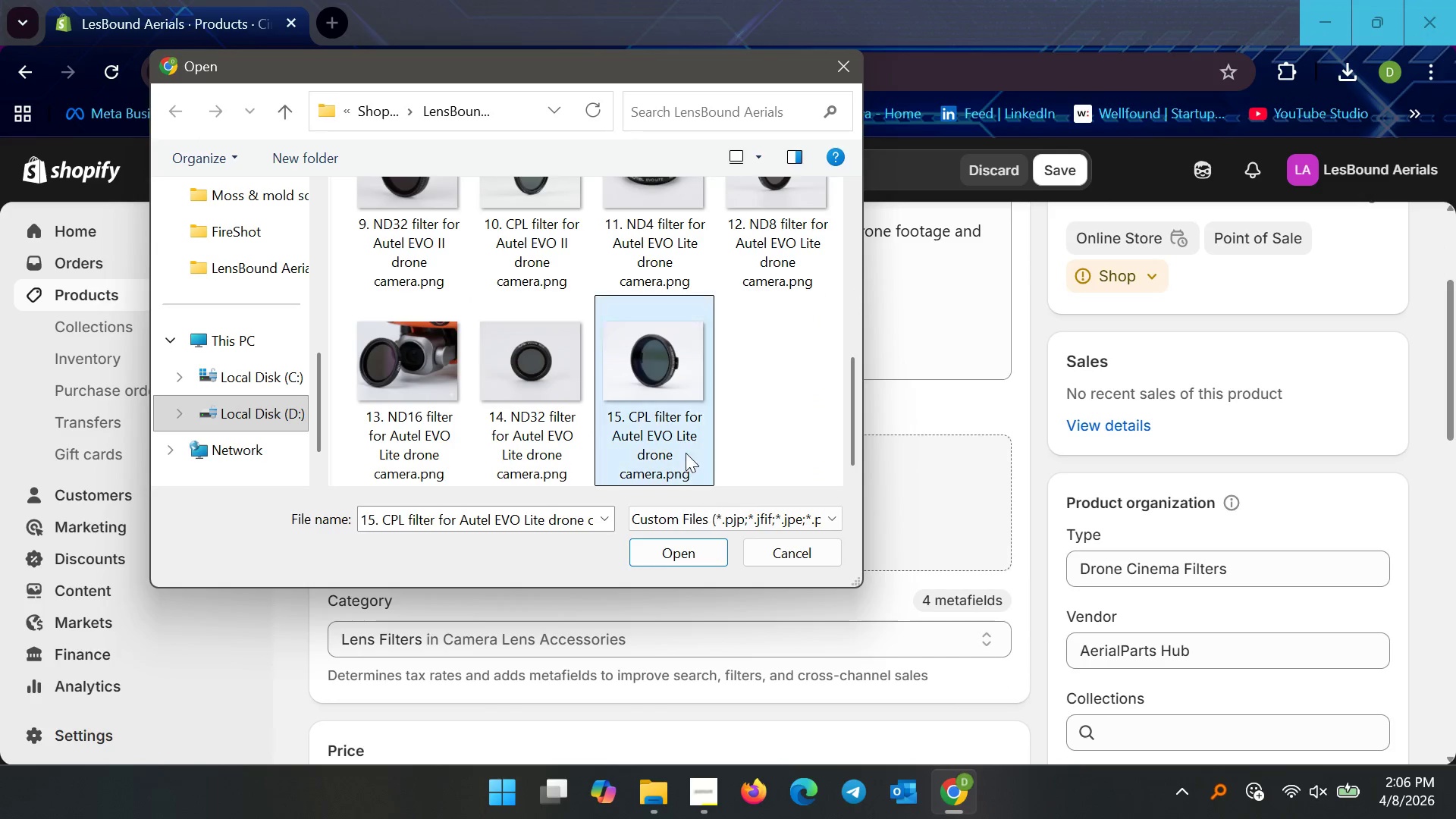 
left_click([679, 435])
 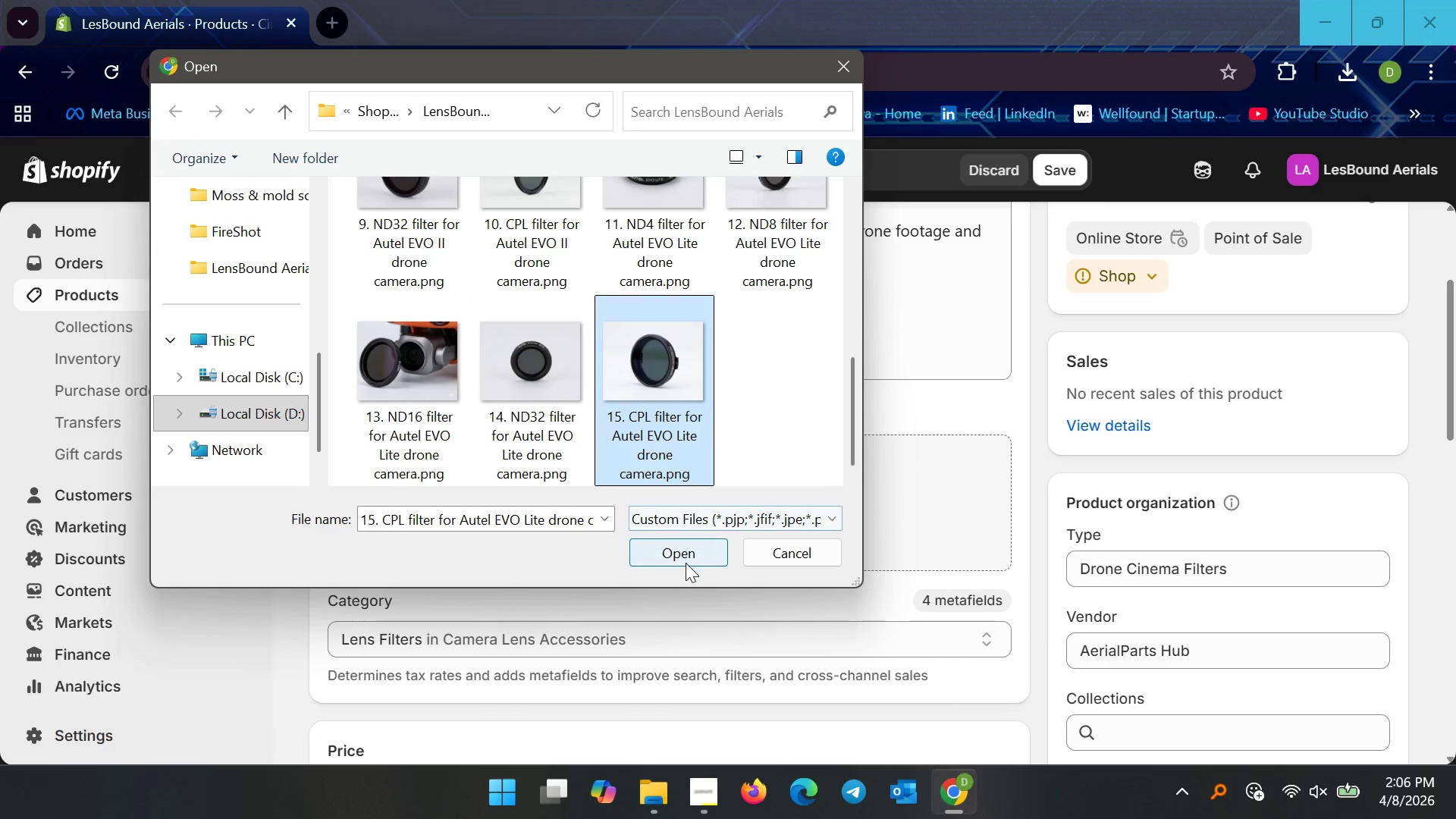 
left_click([686, 563])
 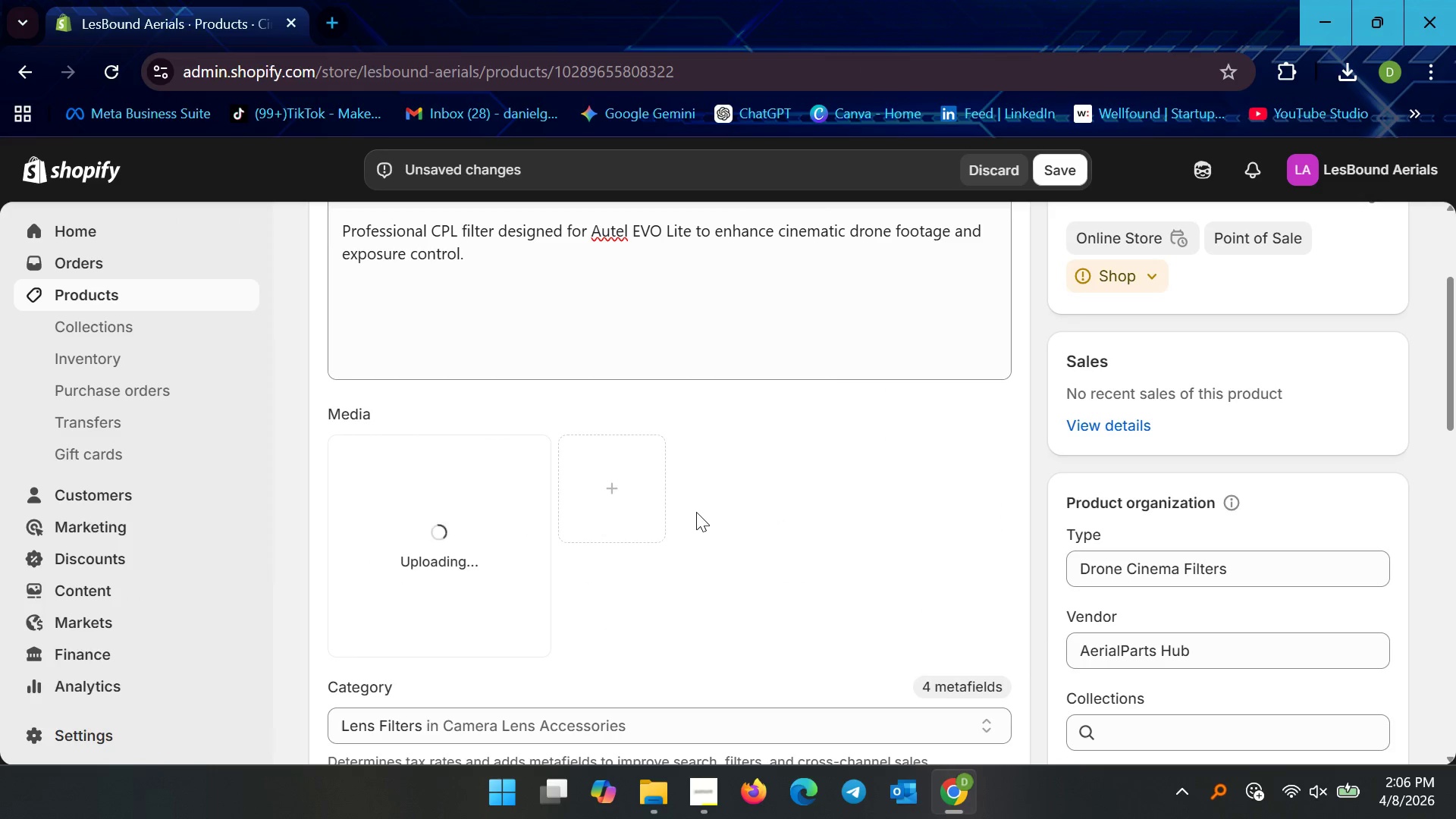 
scroll: coordinate [696, 512], scroll_direction: up, amount: 8.0
 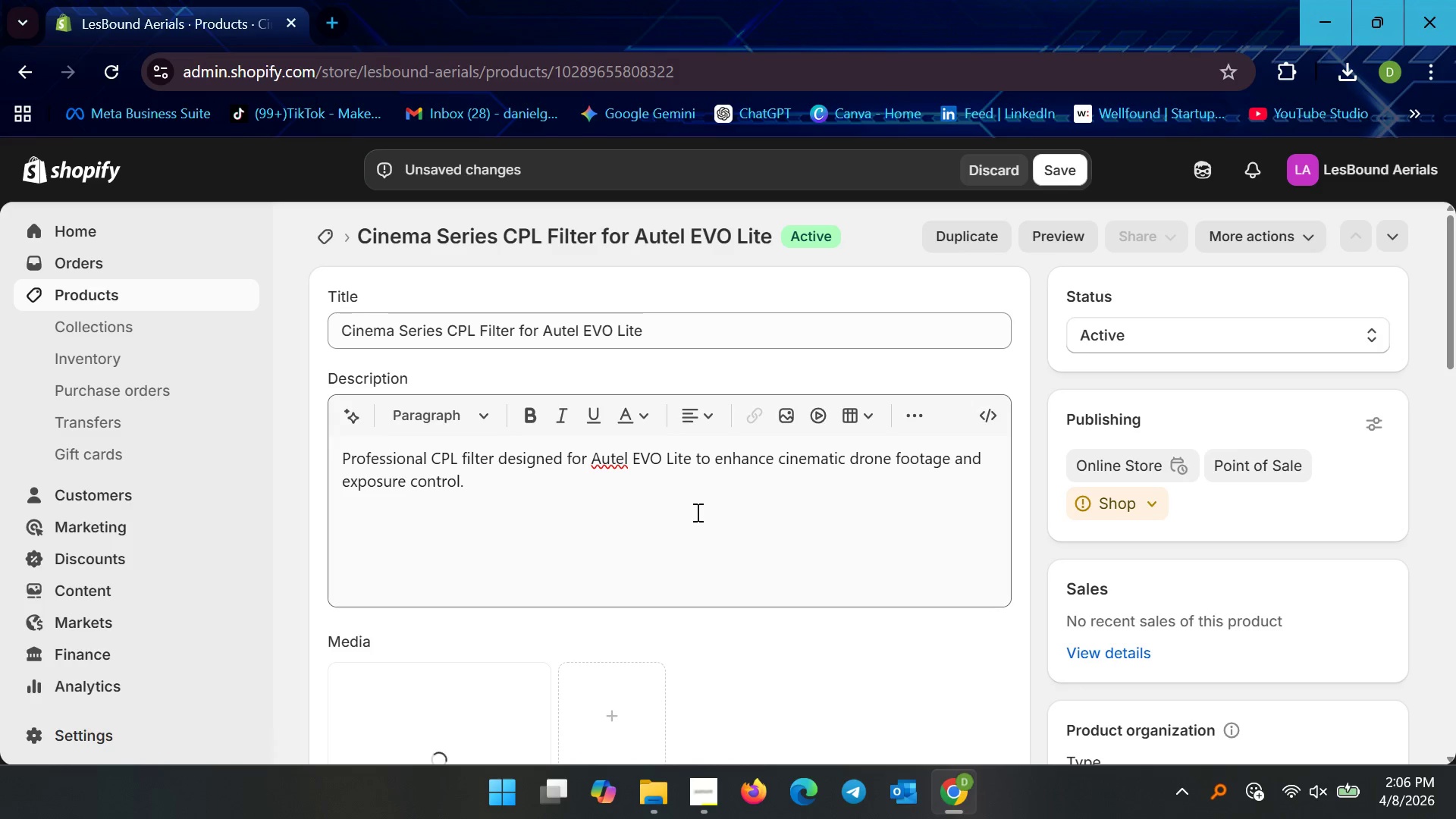 
scroll: coordinate [696, 512], scroll_direction: down, amount: 3.0
 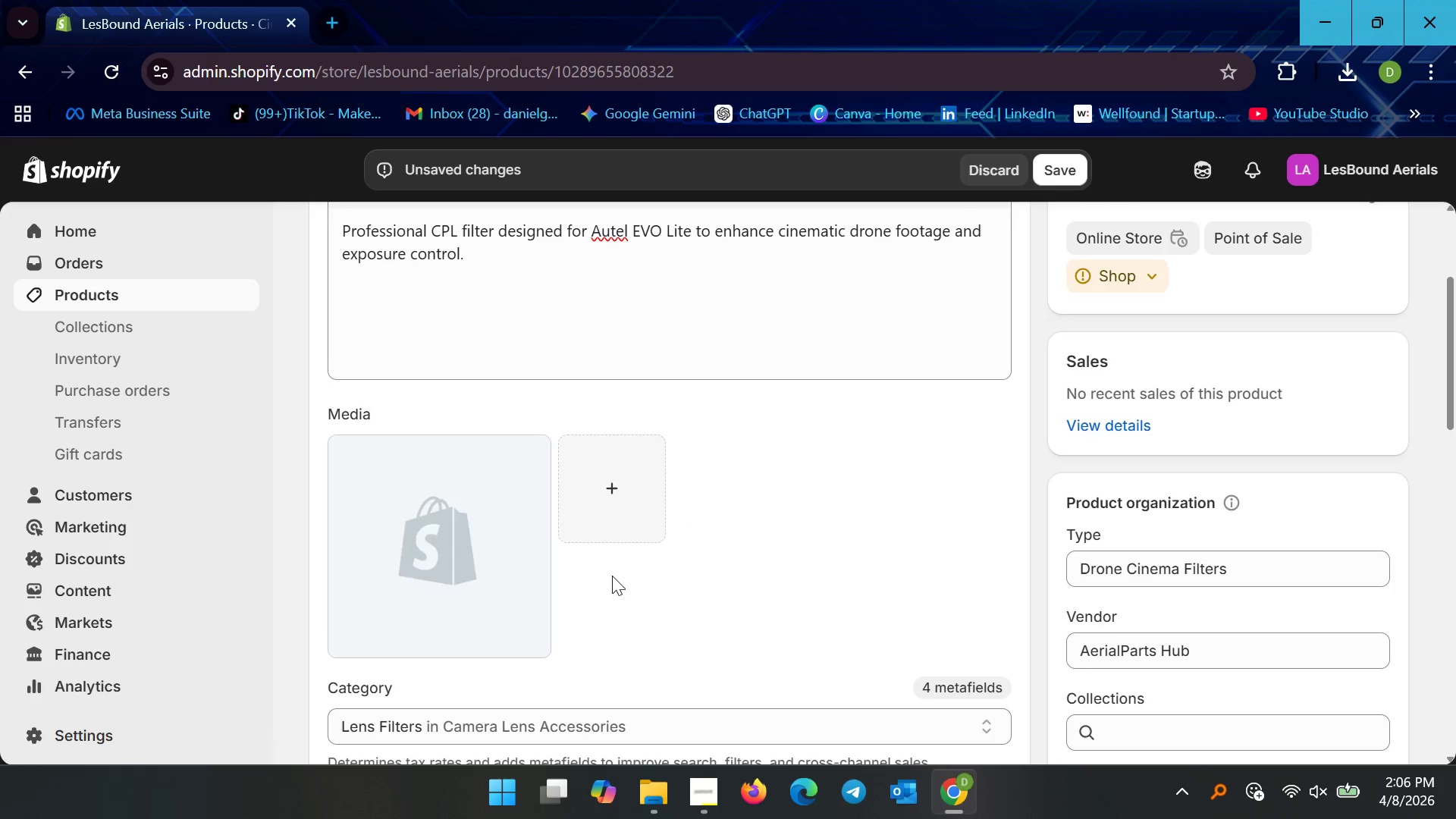 
wait(6.39)
 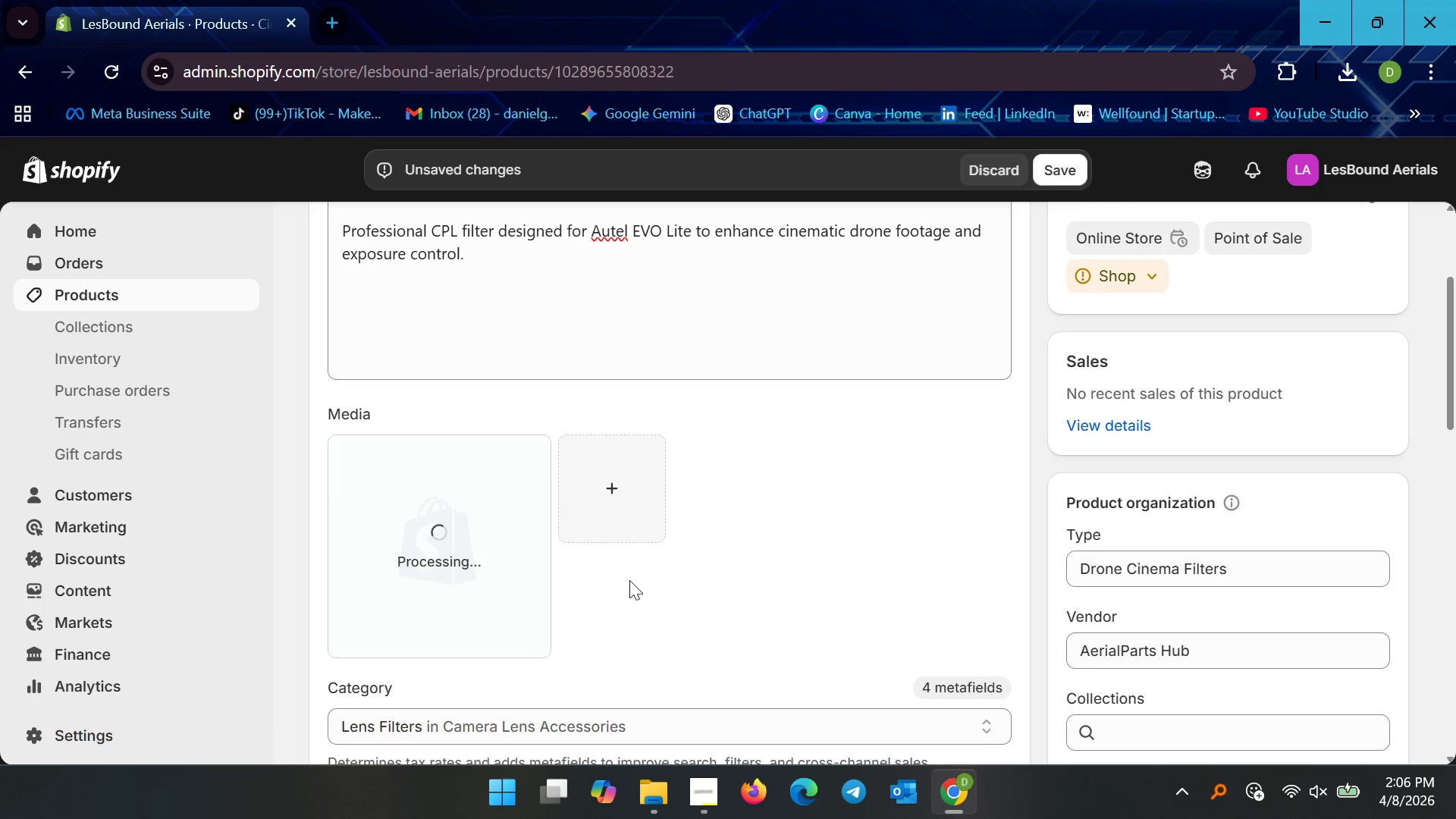 
scroll: coordinate [717, 549], scroll_direction: down, amount: 1.0
 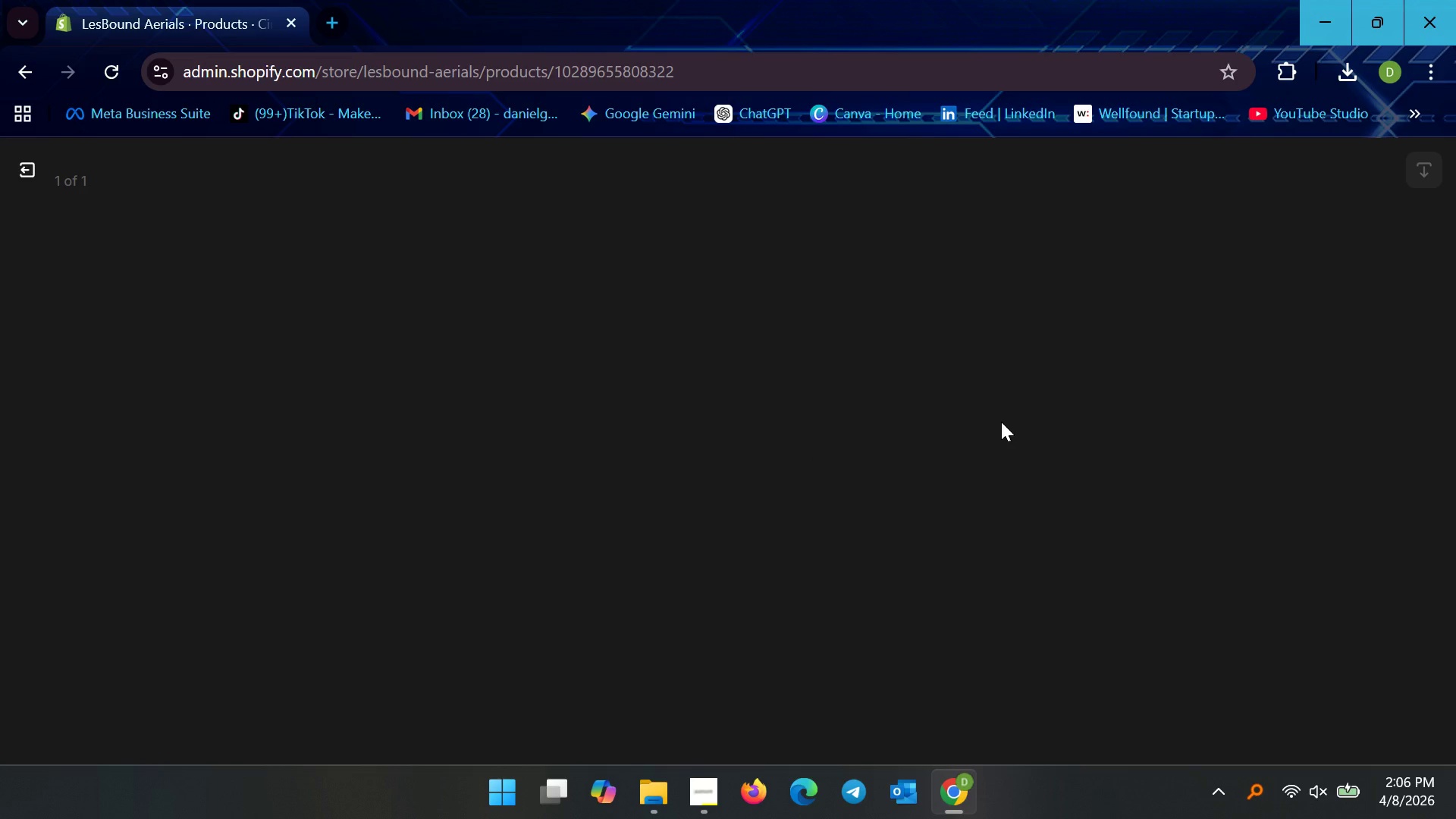 
left_click_drag(start_coordinate=[1163, 426], to_coordinate=[1163, 421])
 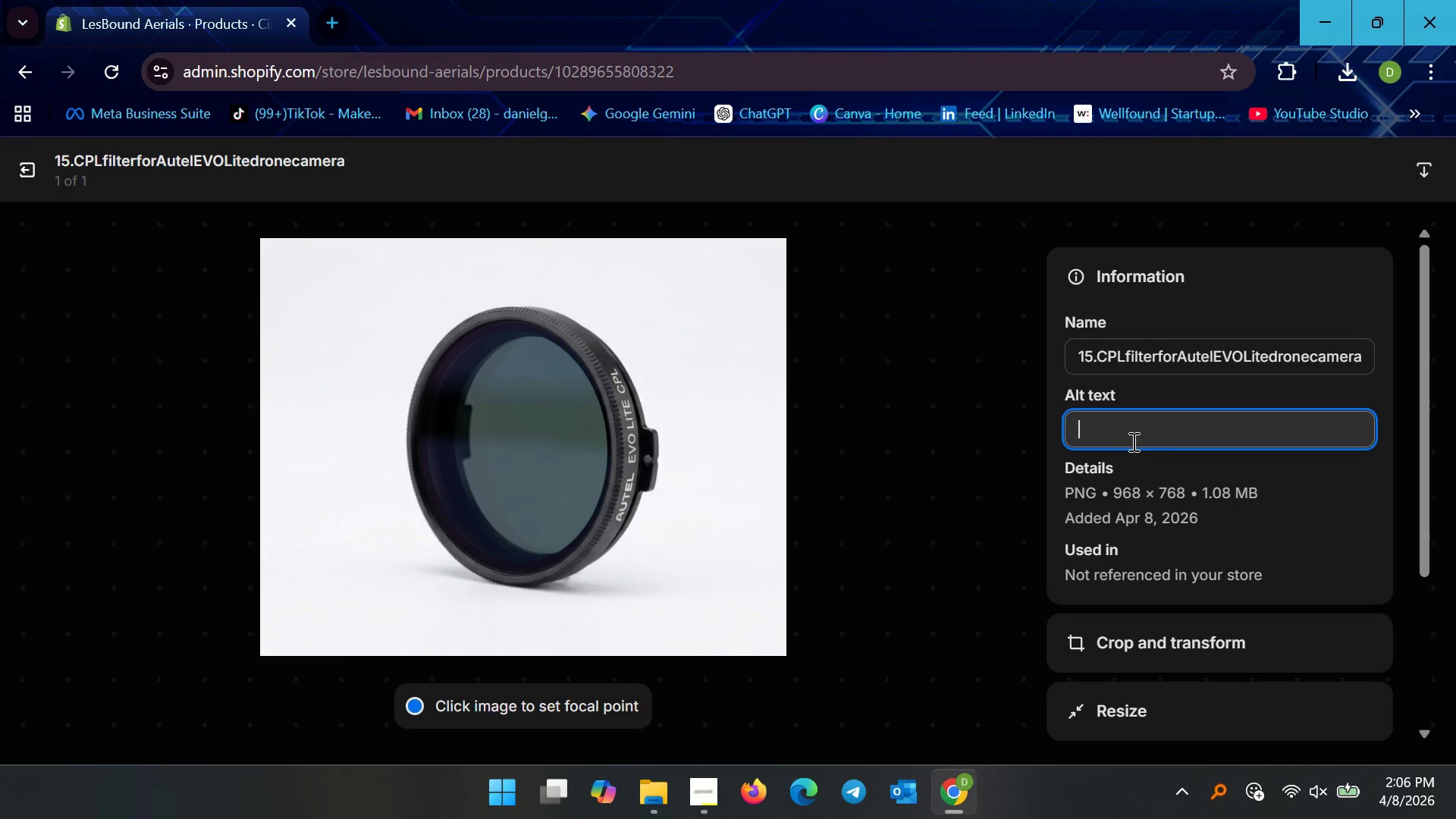 
key(Control+V)
 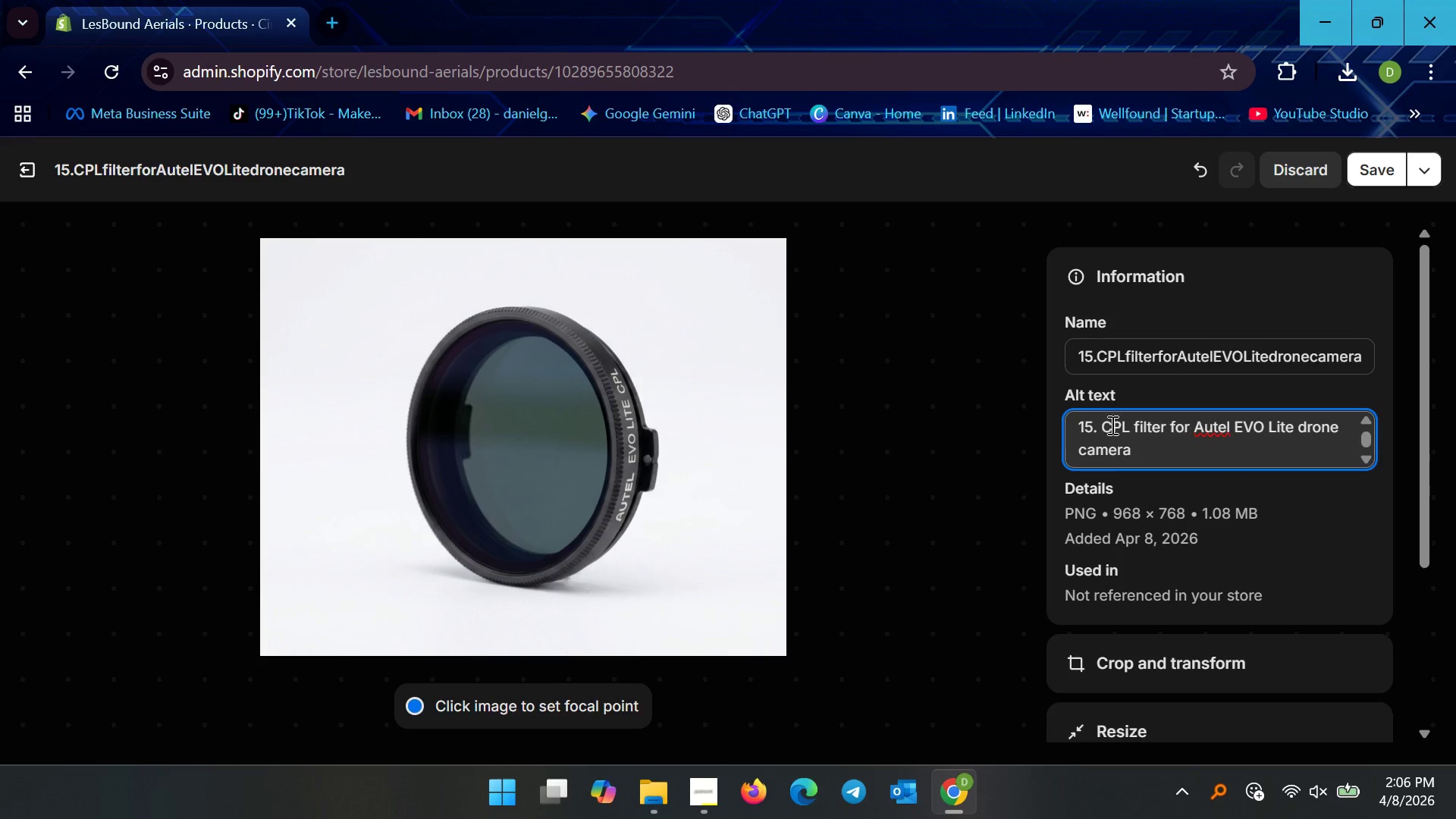 
left_click_drag(start_coordinate=[1105, 431], to_coordinate=[1006, 433])
 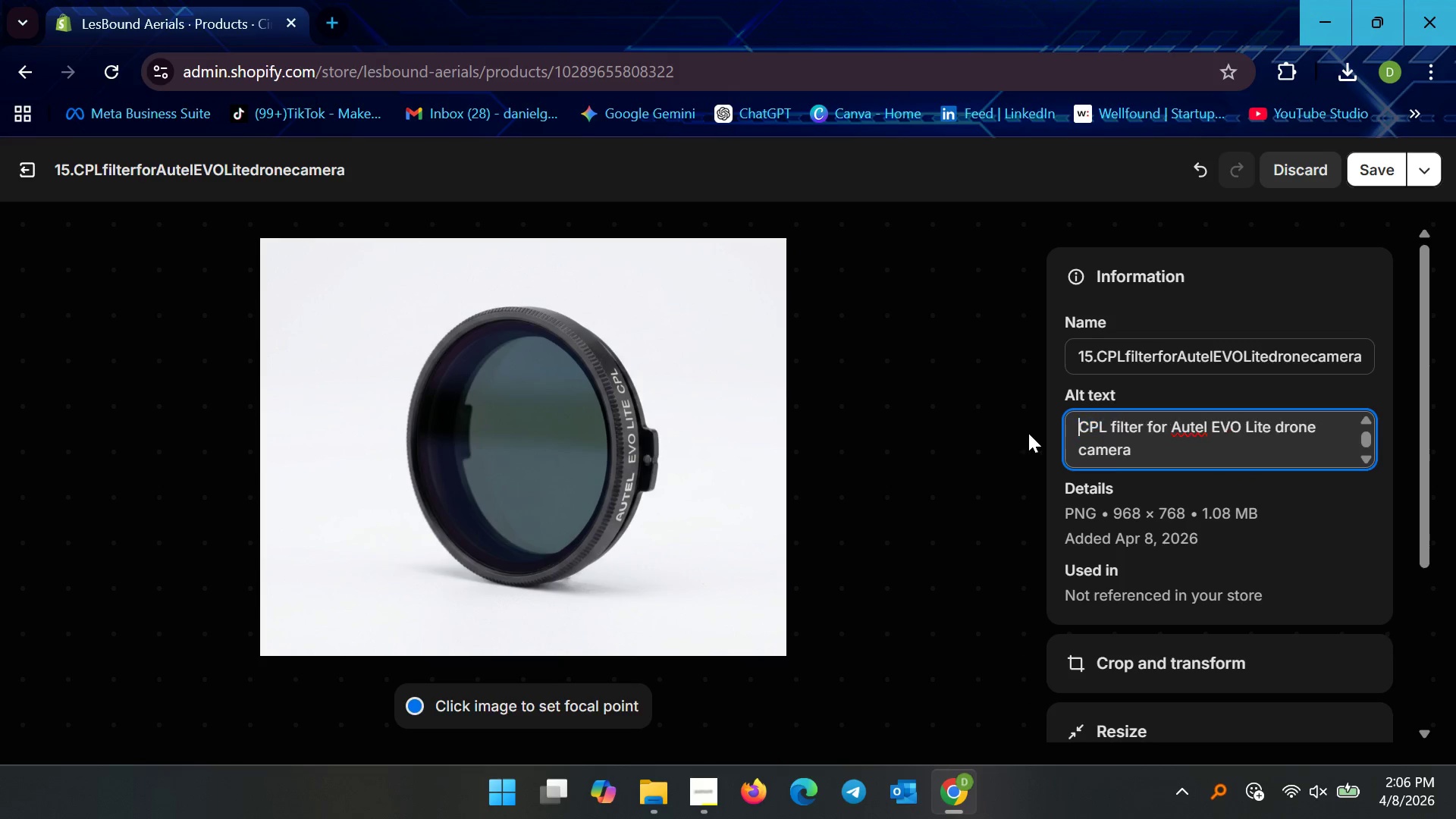 
key(Backspace)
 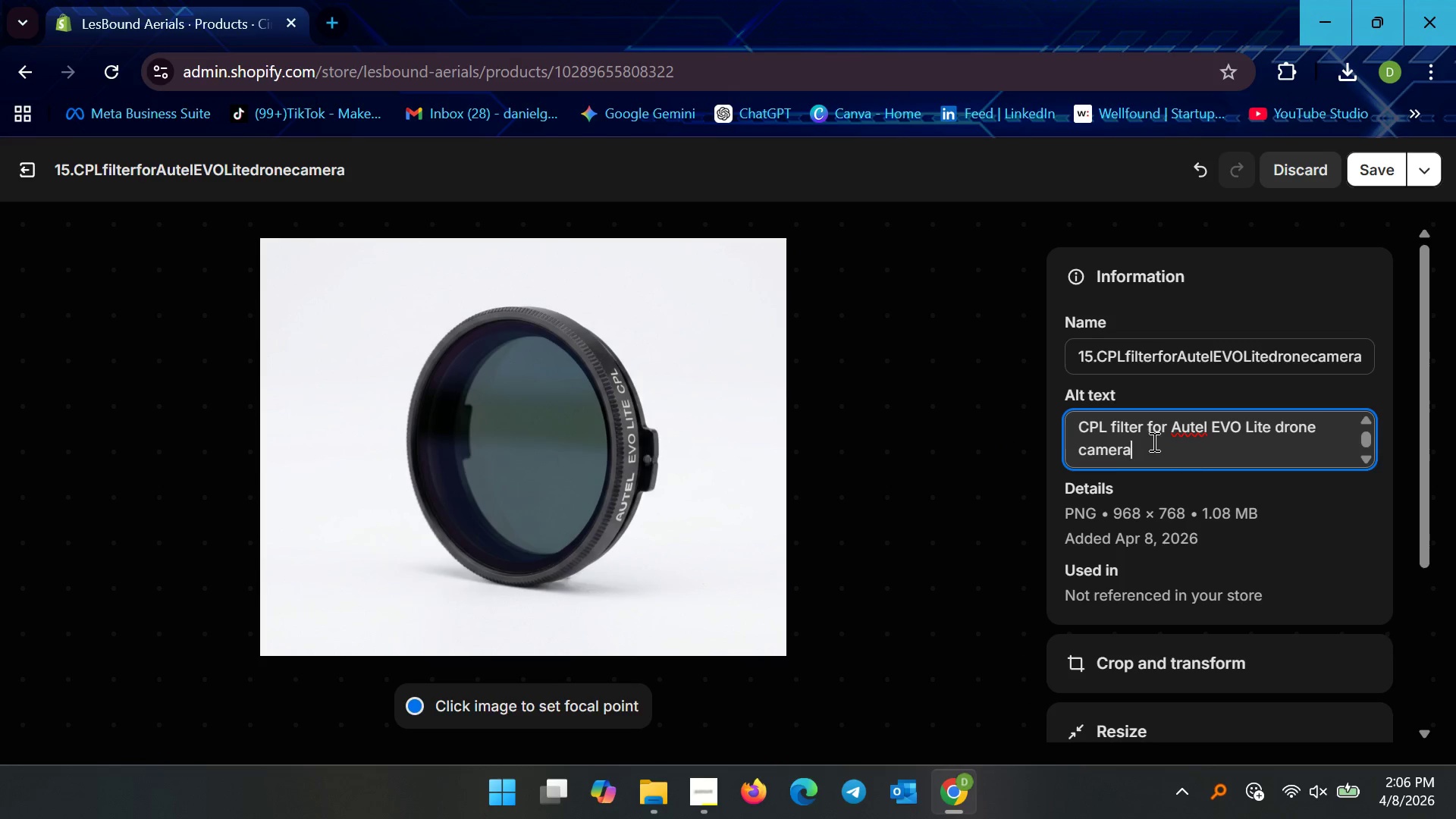 
double_click([1223, 426])
 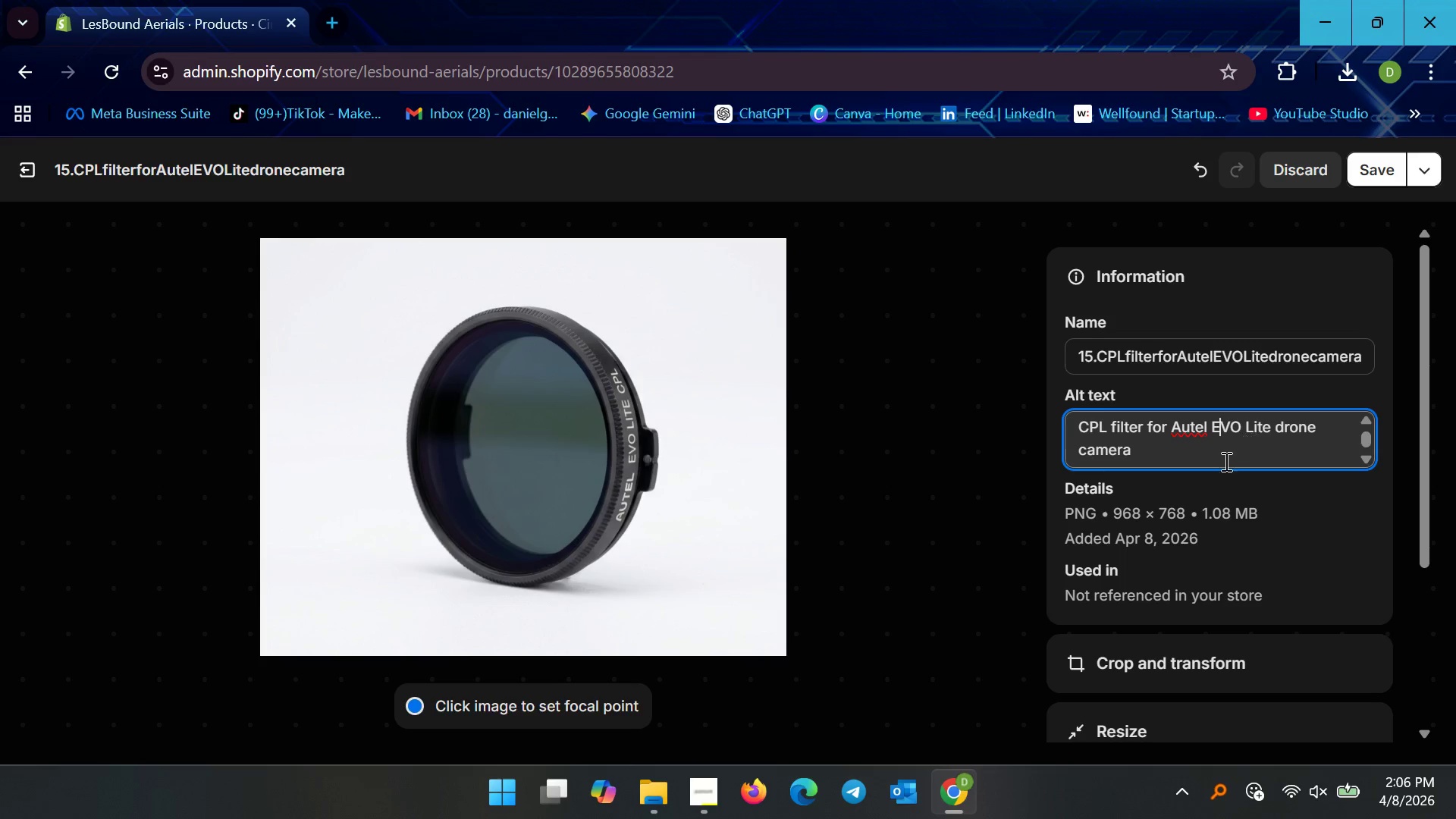 
wait(5.53)
 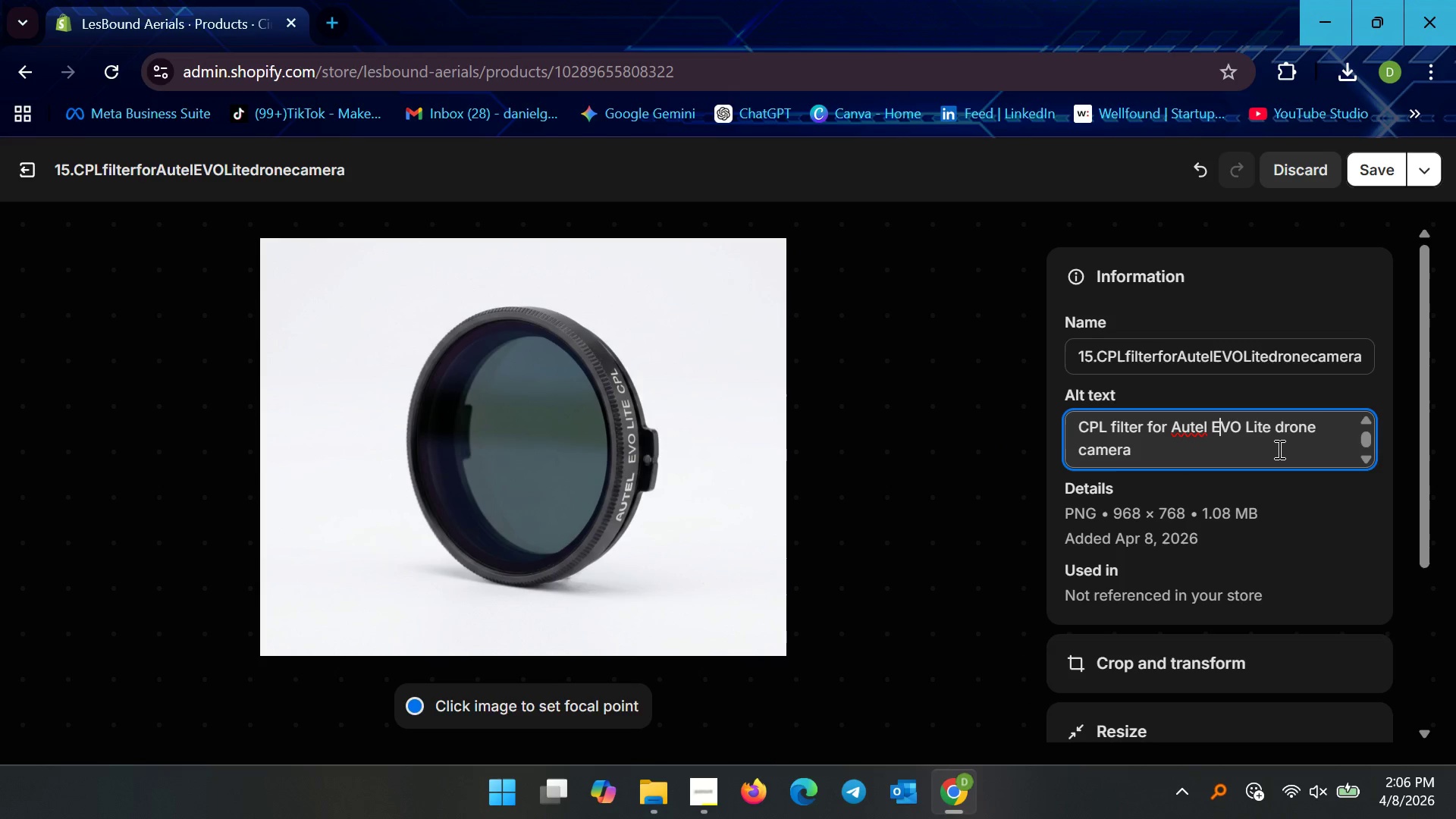 
left_click([1357, 157])
 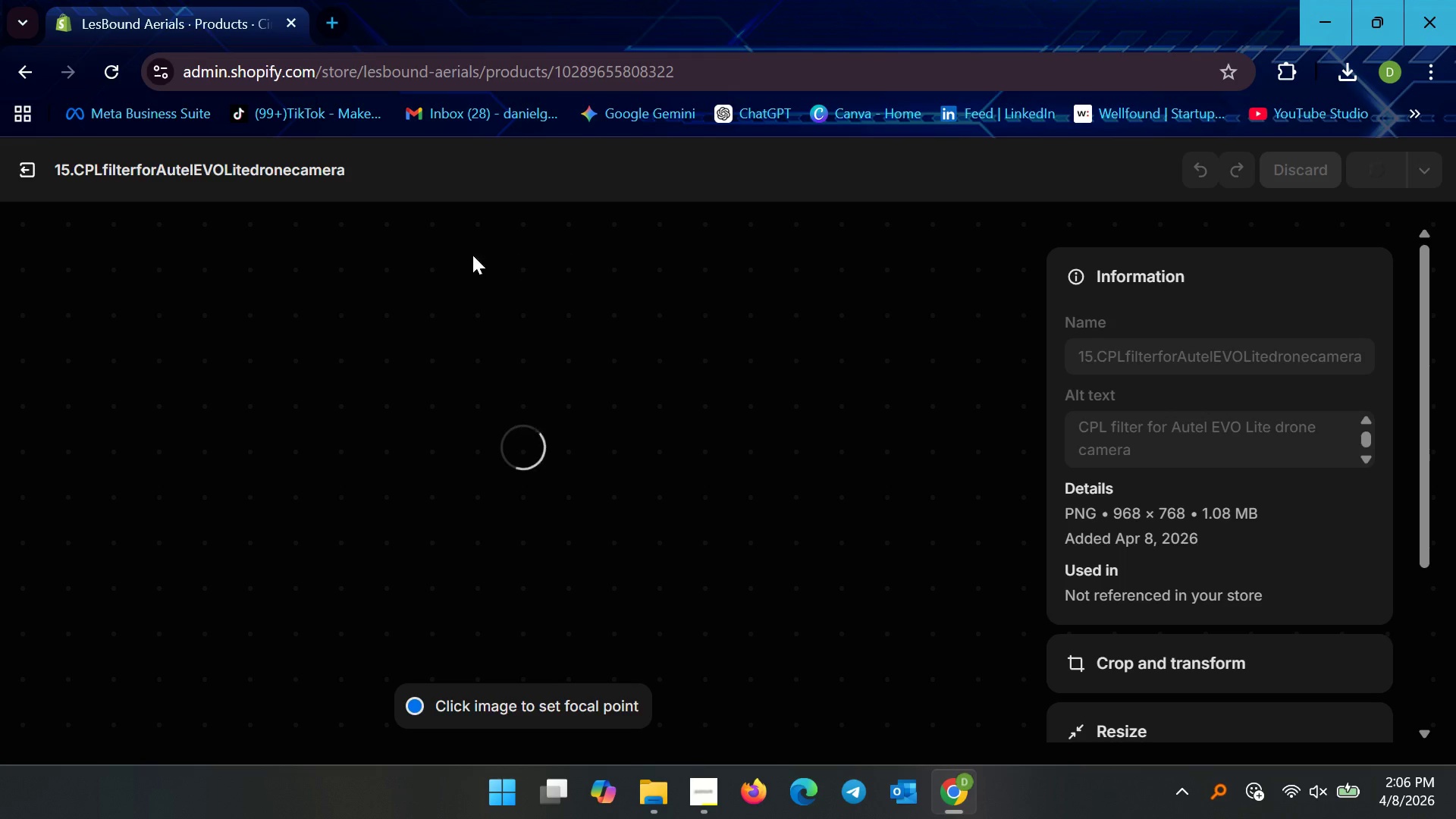 
mouse_move([195, 270])
 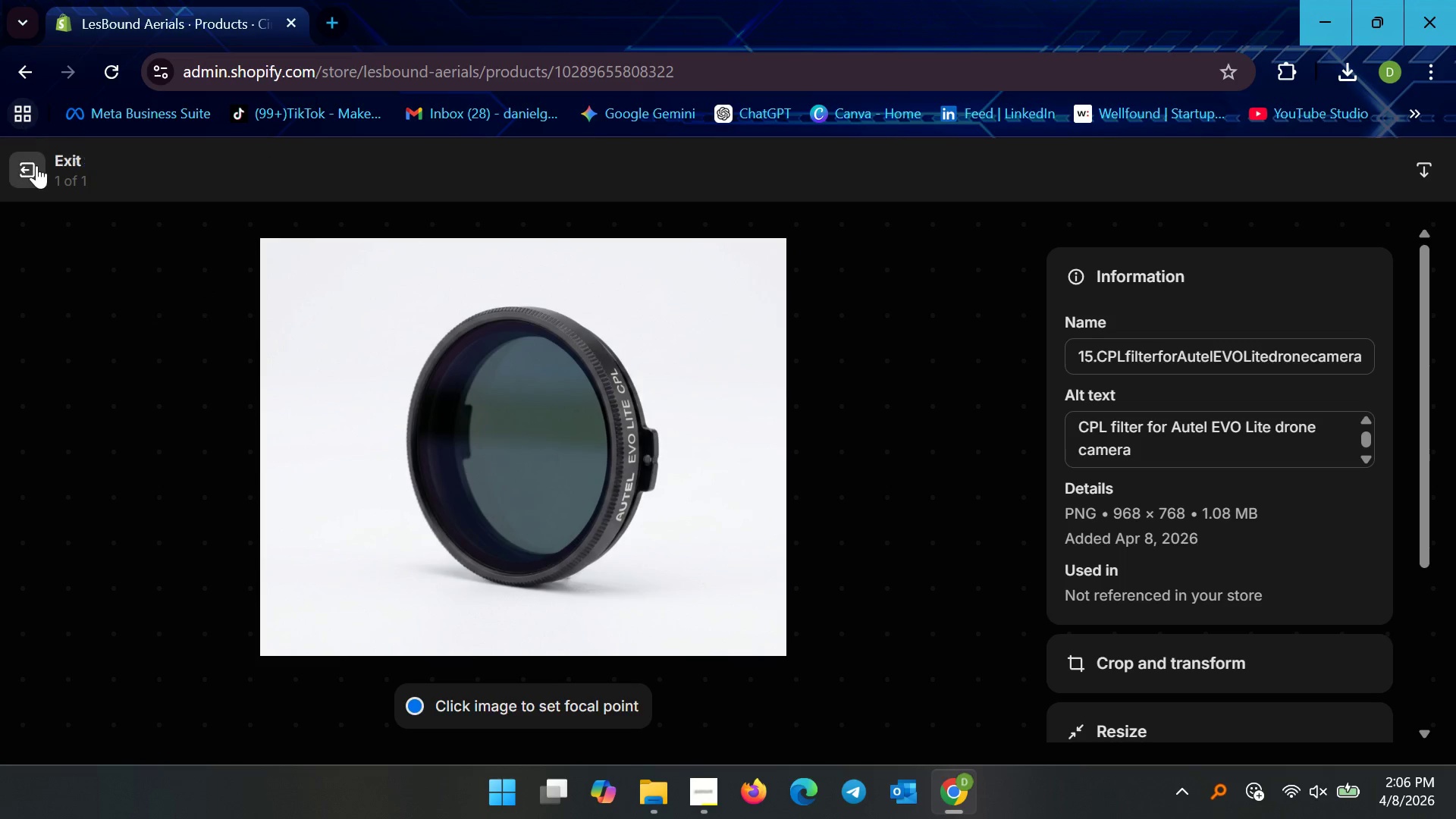 
left_click([36, 166])
 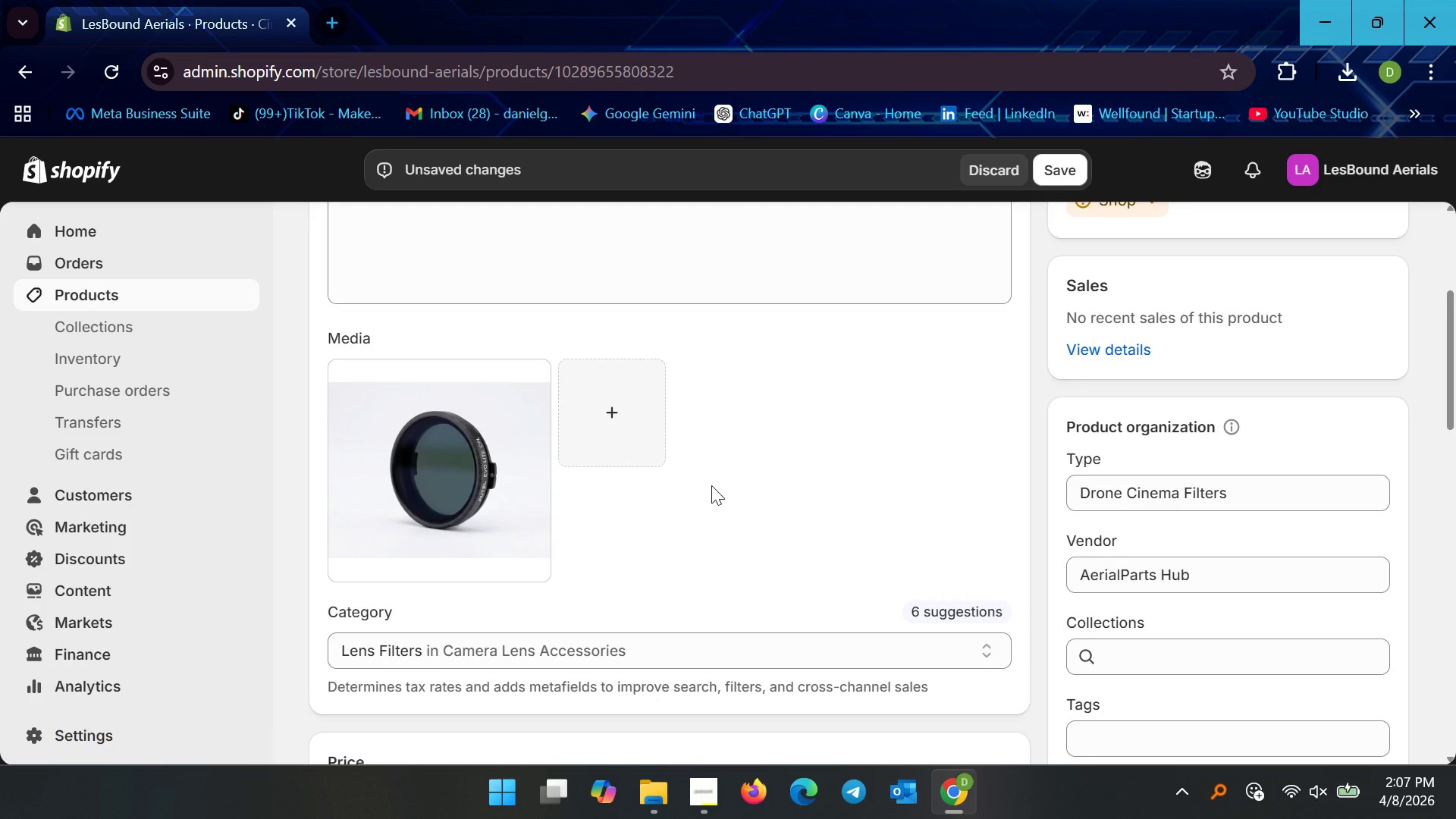 
scroll: coordinate [667, 522], scroll_direction: up, amount: 3.0
 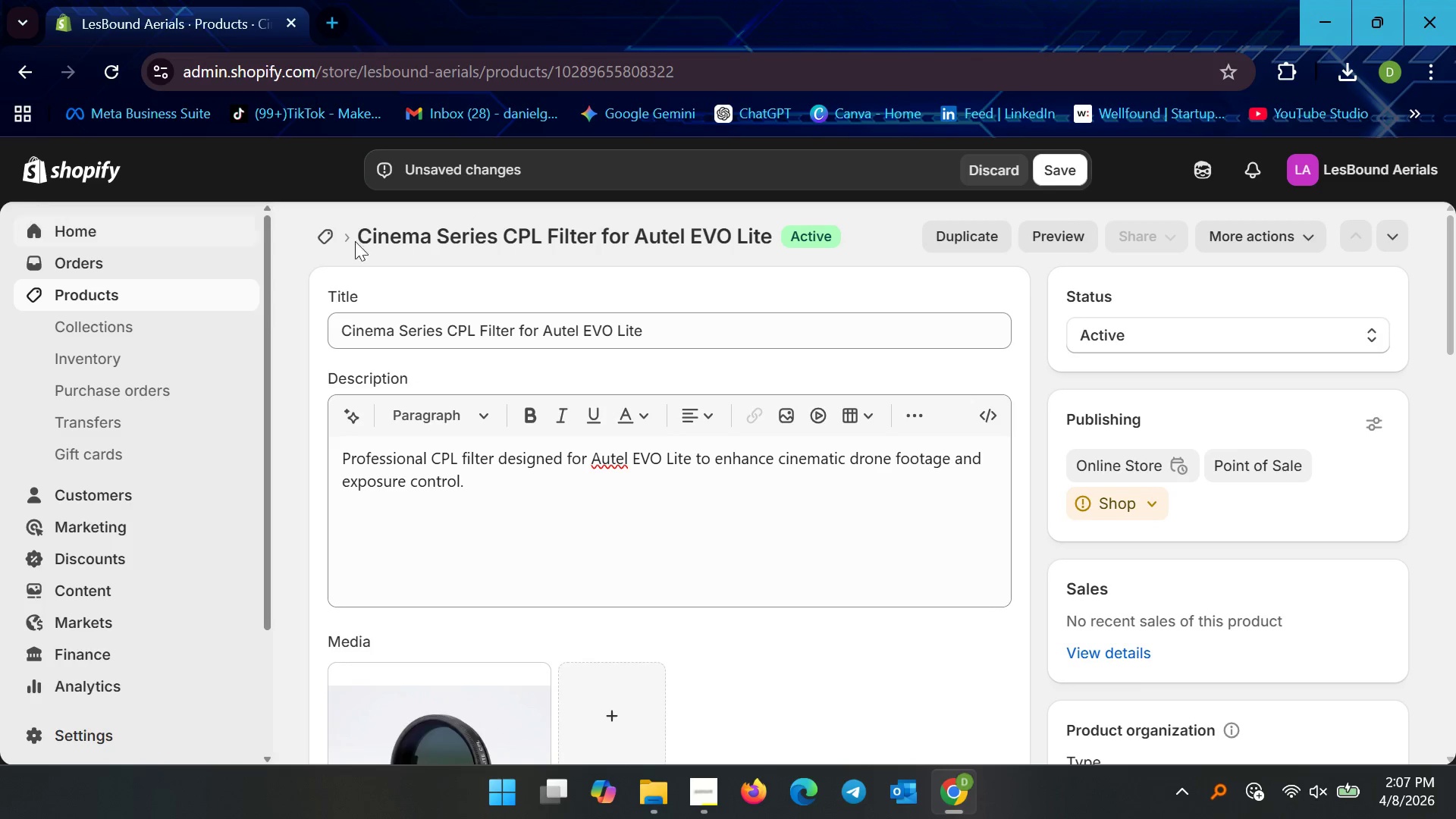 
left_click([73, 290])
 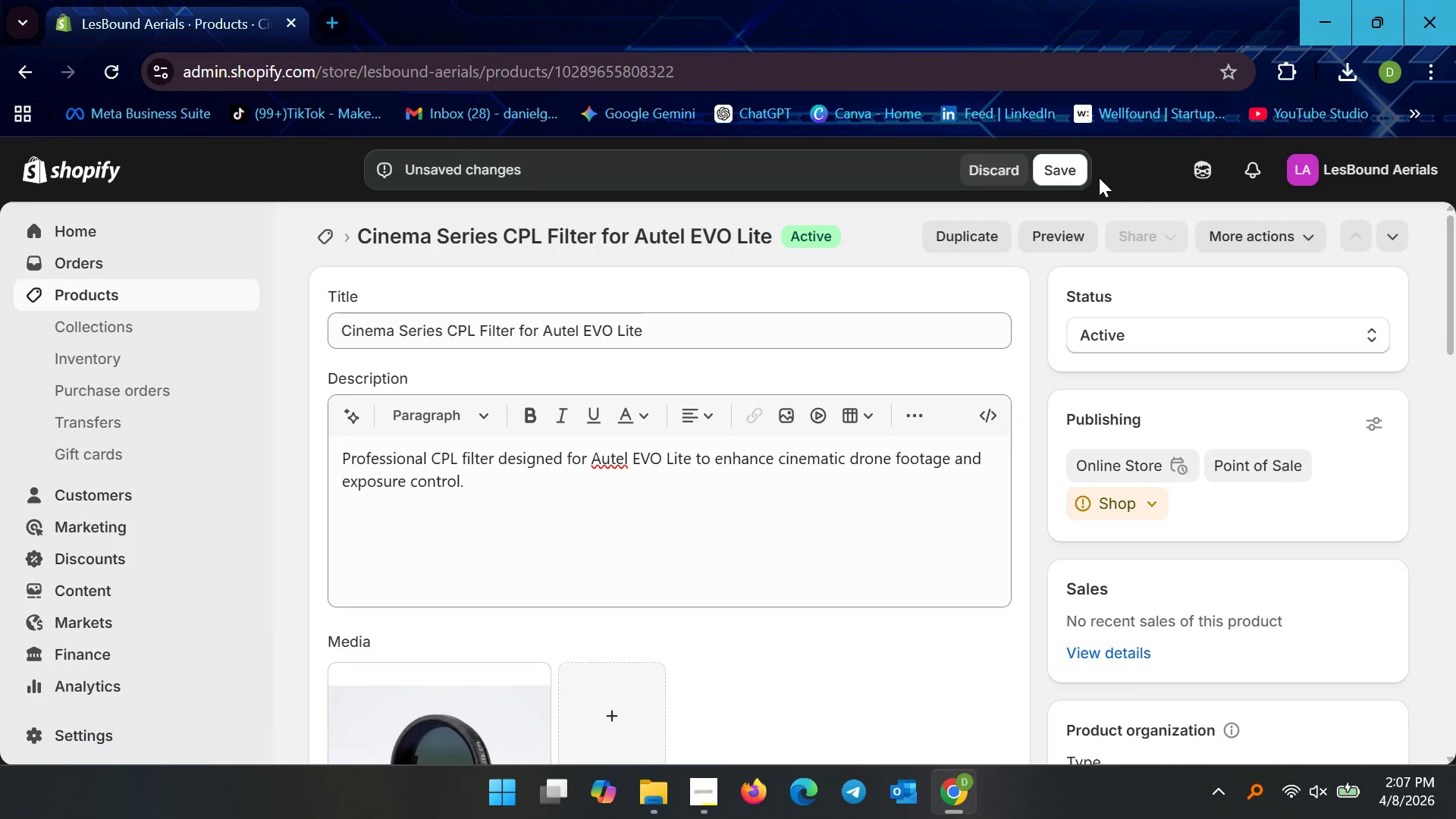 
left_click([1056, 158])
 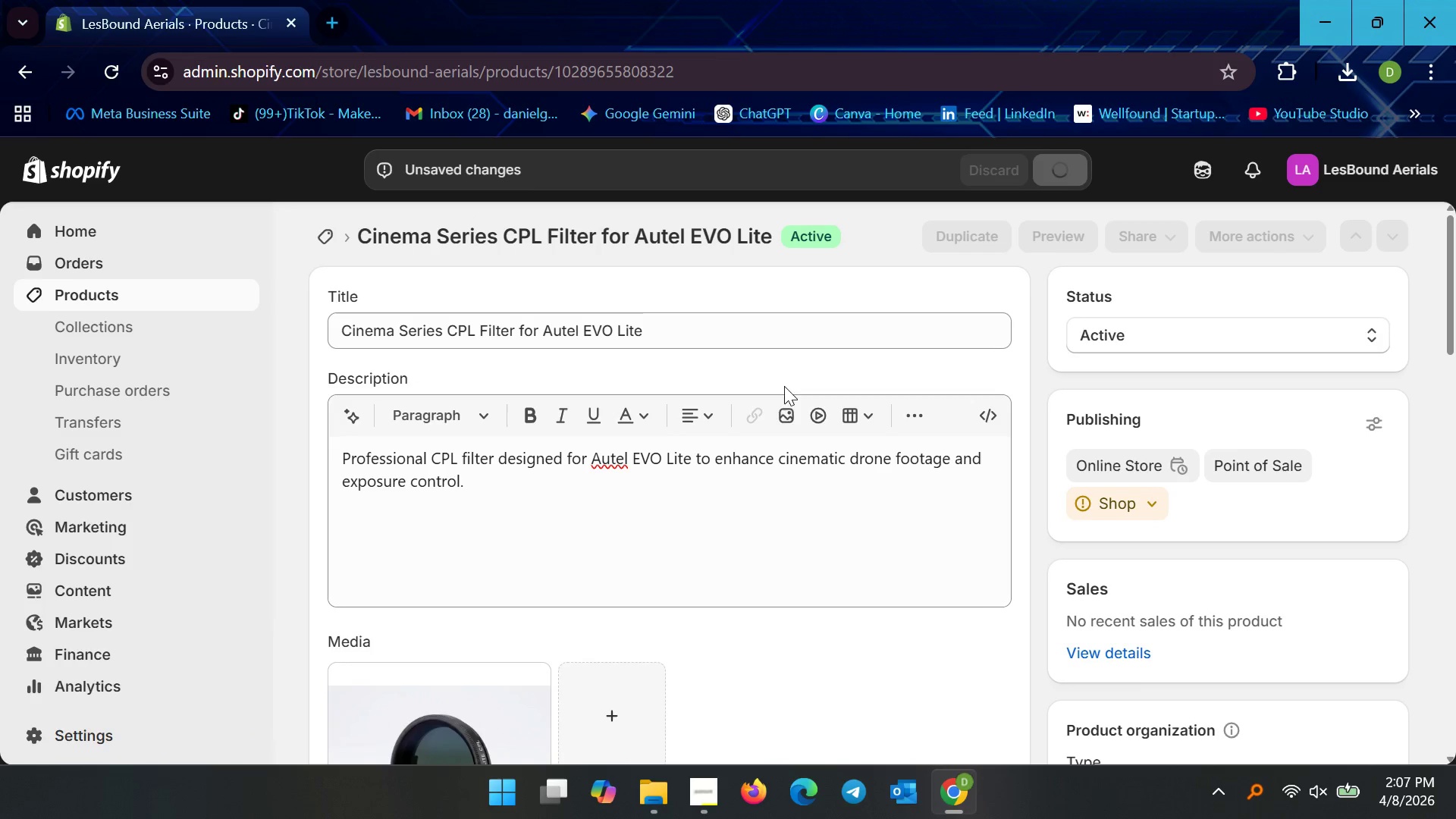 
scroll: coordinate [774, 404], scroll_direction: down, amount: 3.0
 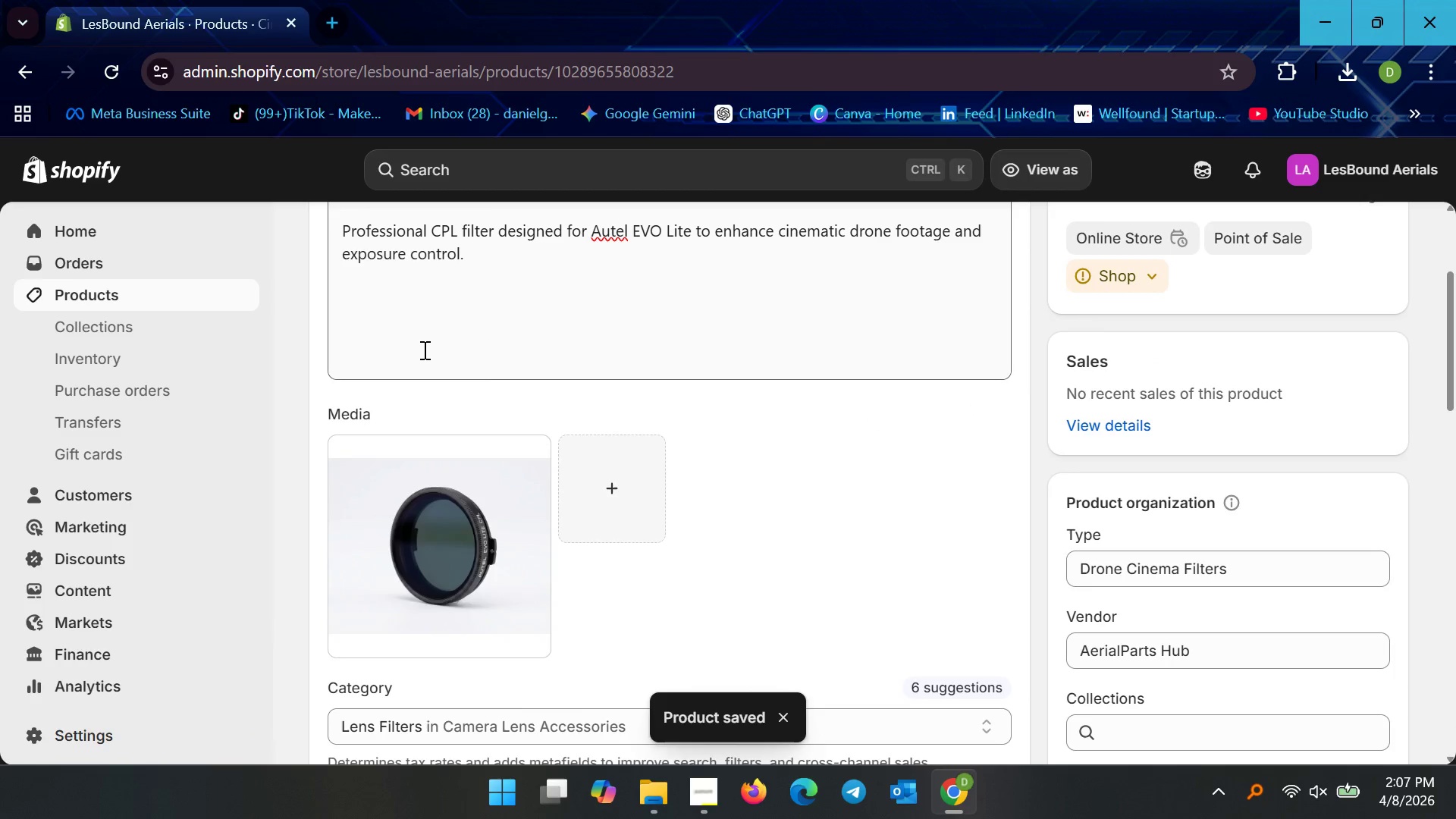 
left_click([145, 295])
 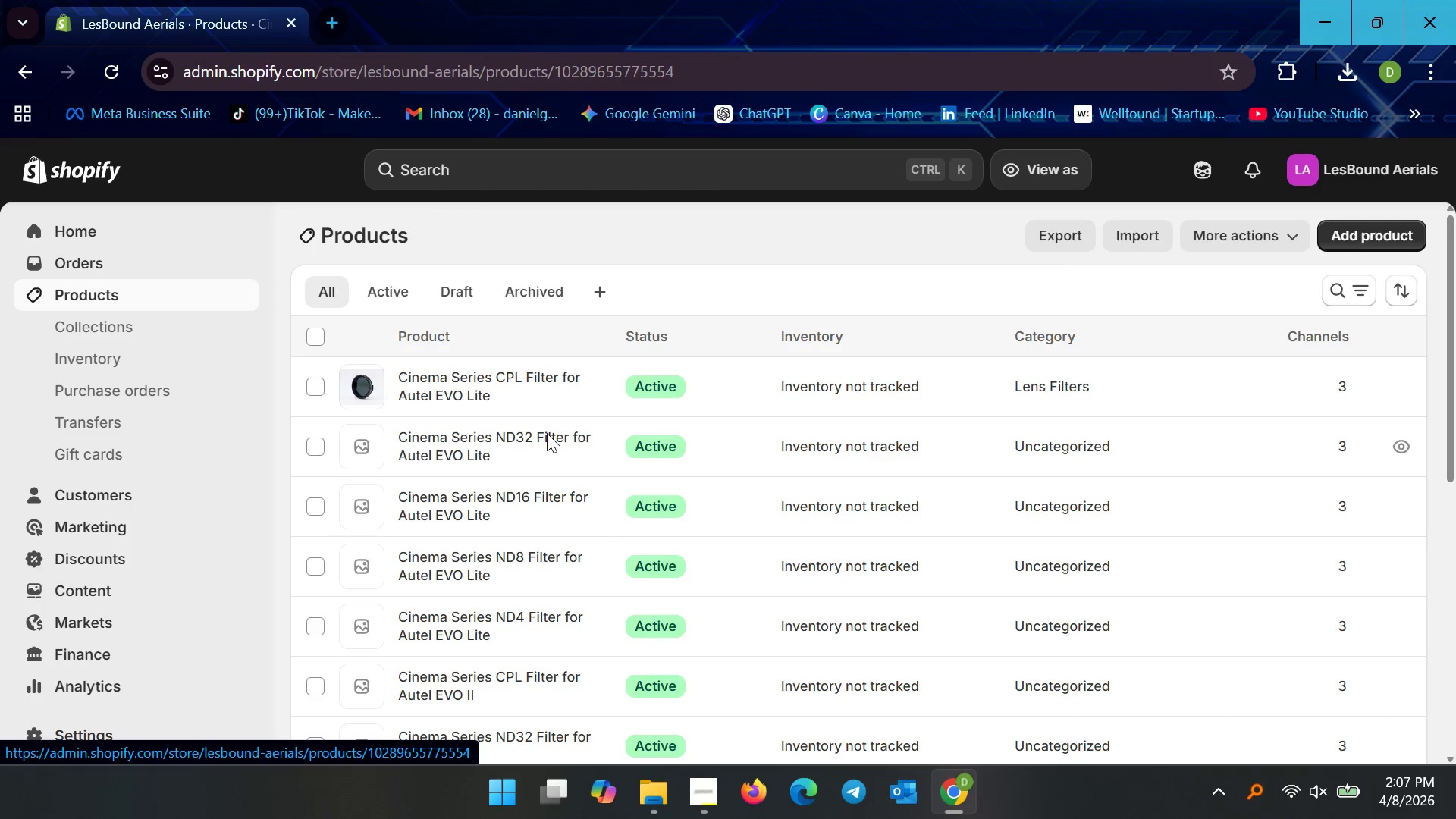 
scroll: coordinate [528, 530], scroll_direction: down, amount: 6.0
 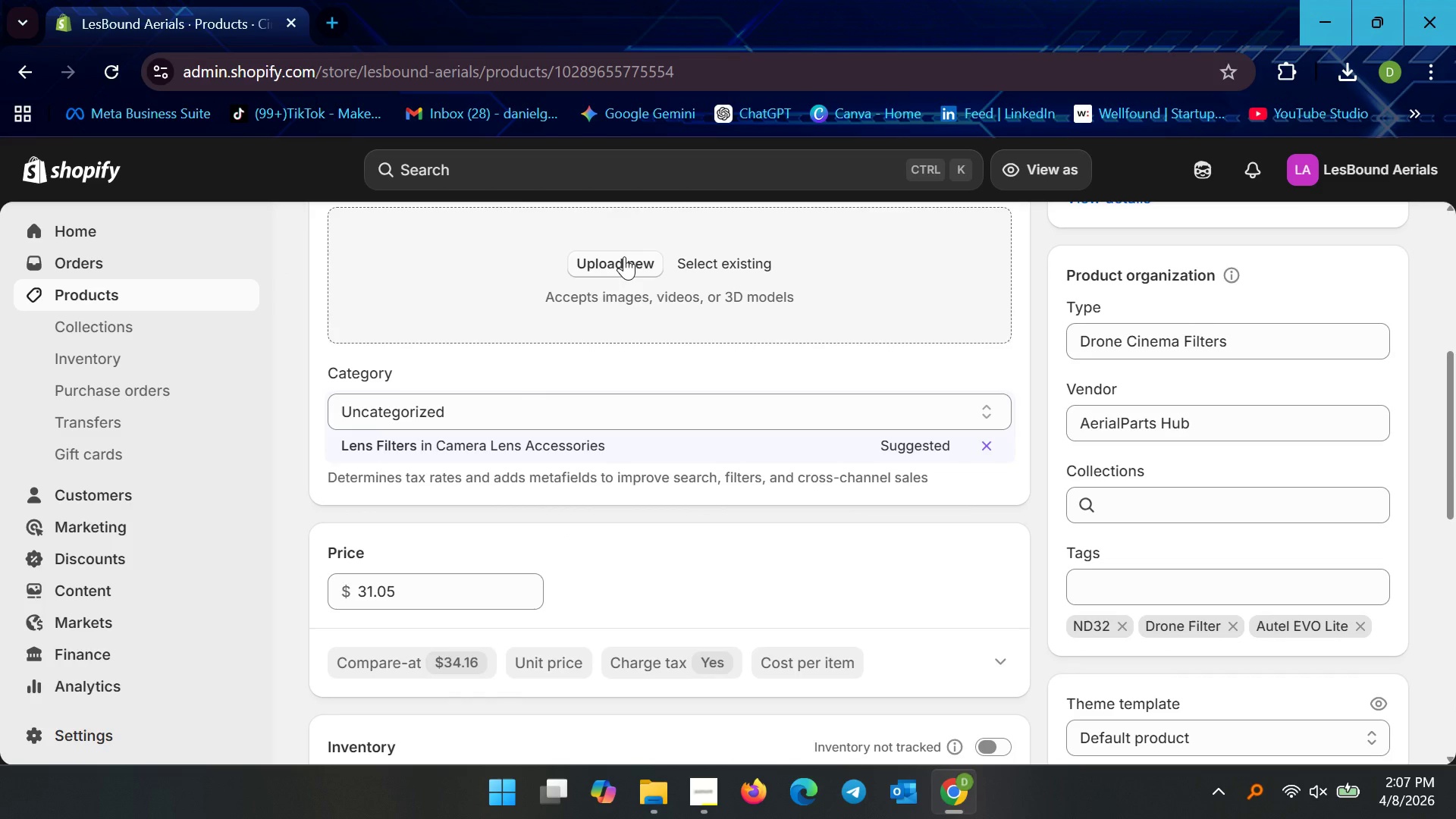 
left_click([624, 269])
 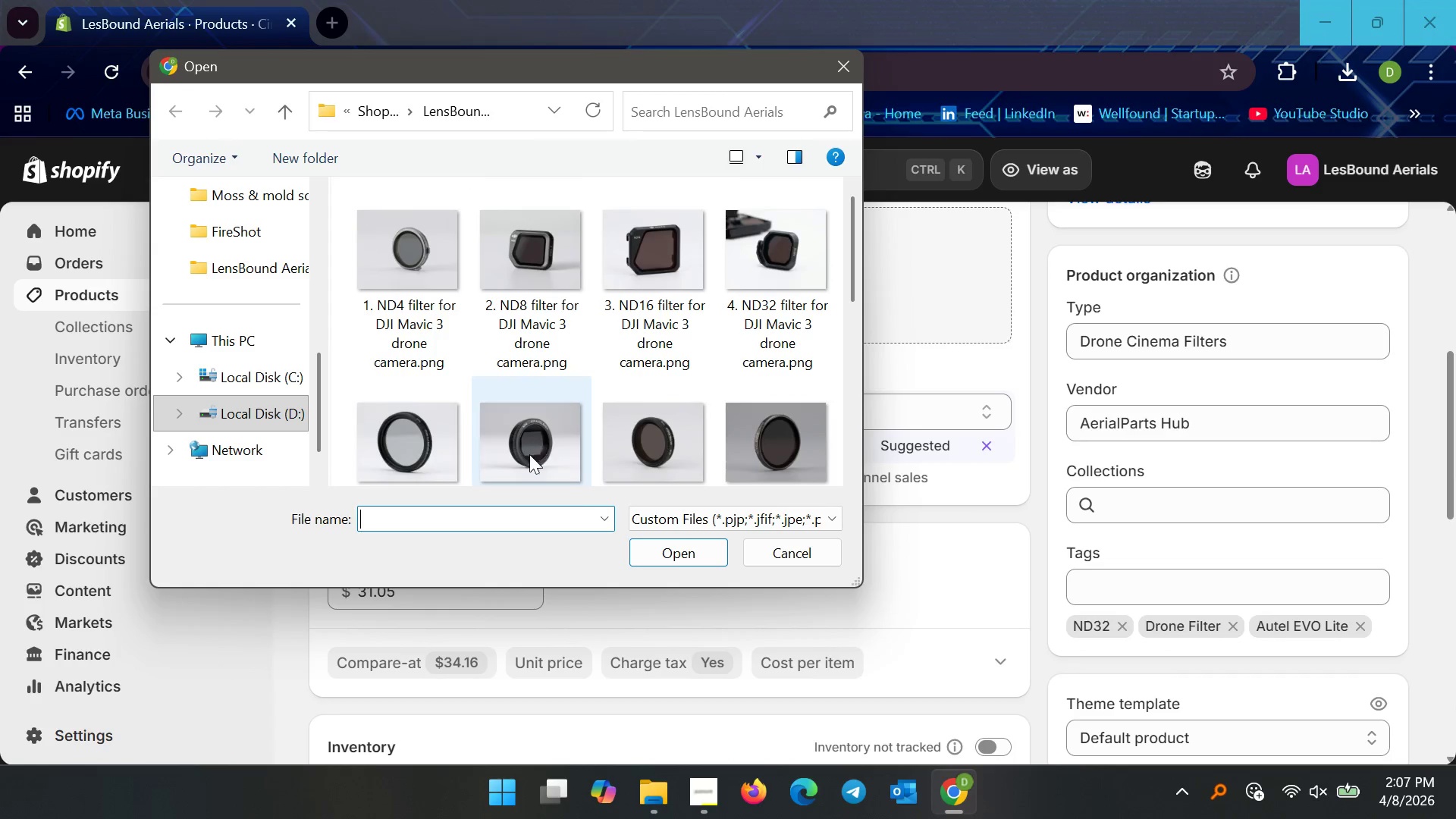 
scroll: coordinate [686, 422], scroll_direction: down, amount: 5.0
 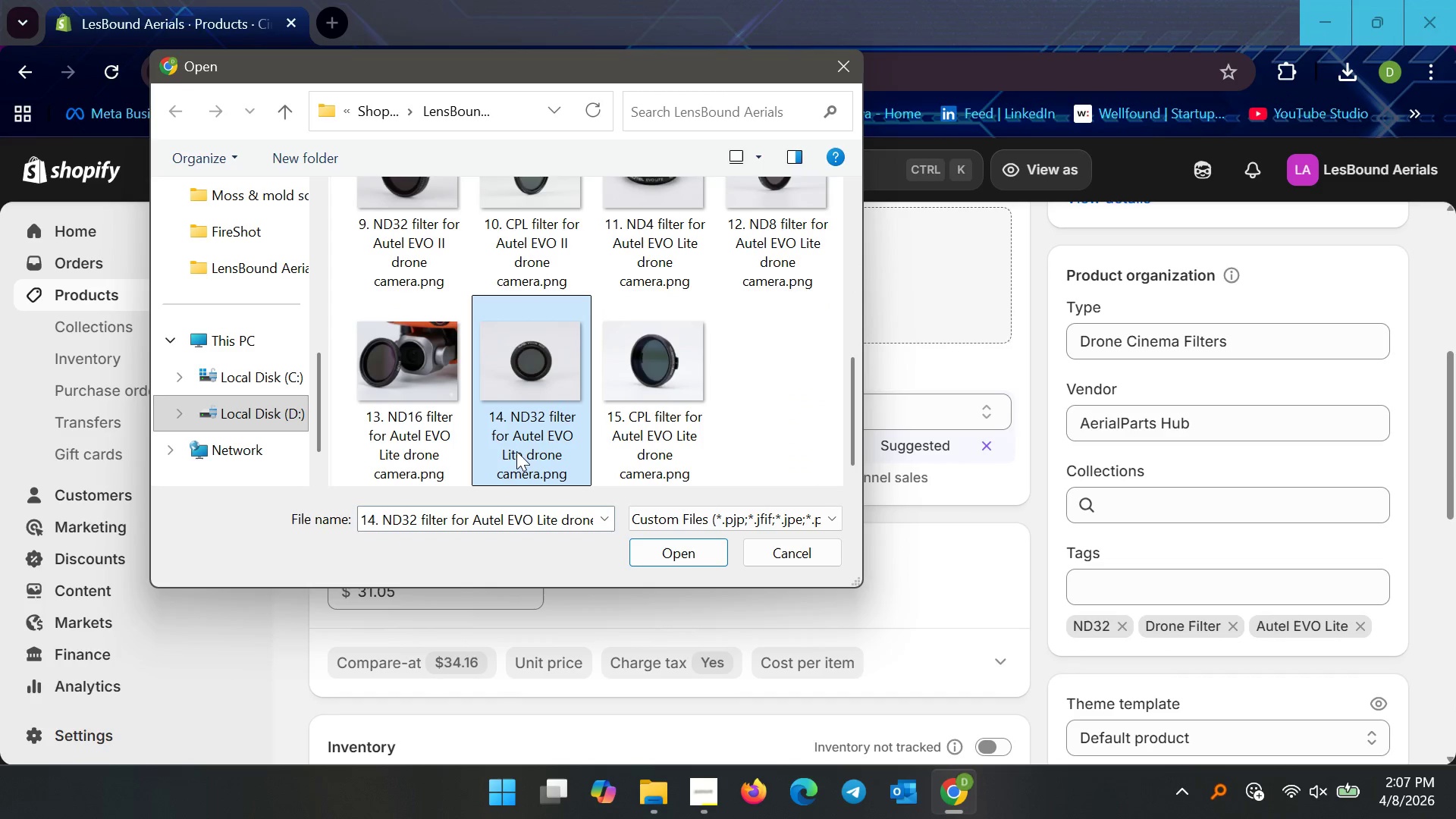 
left_click([516, 451])
 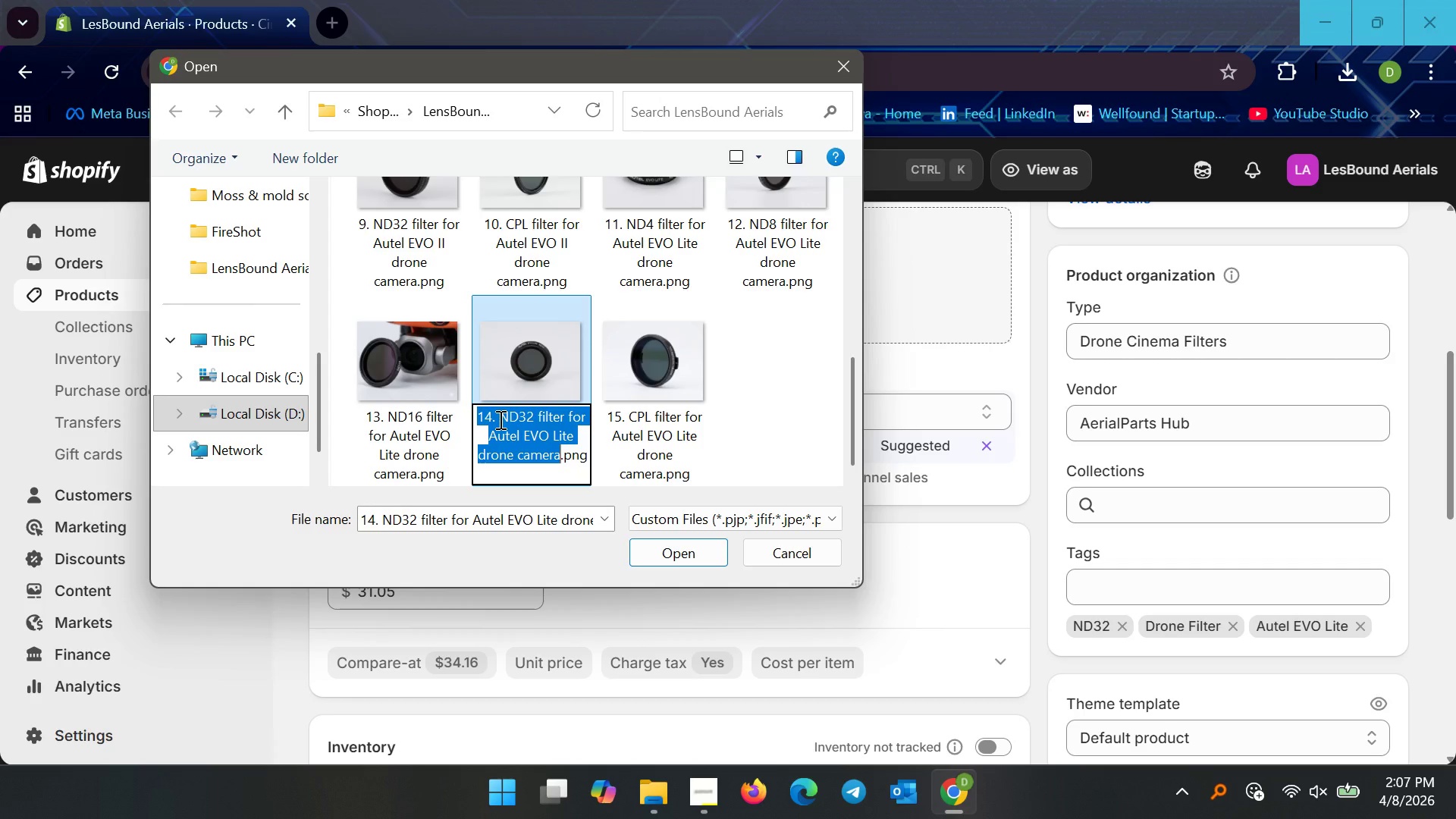 
left_click_drag(start_coordinate=[499, 419], to_coordinate=[560, 451])
 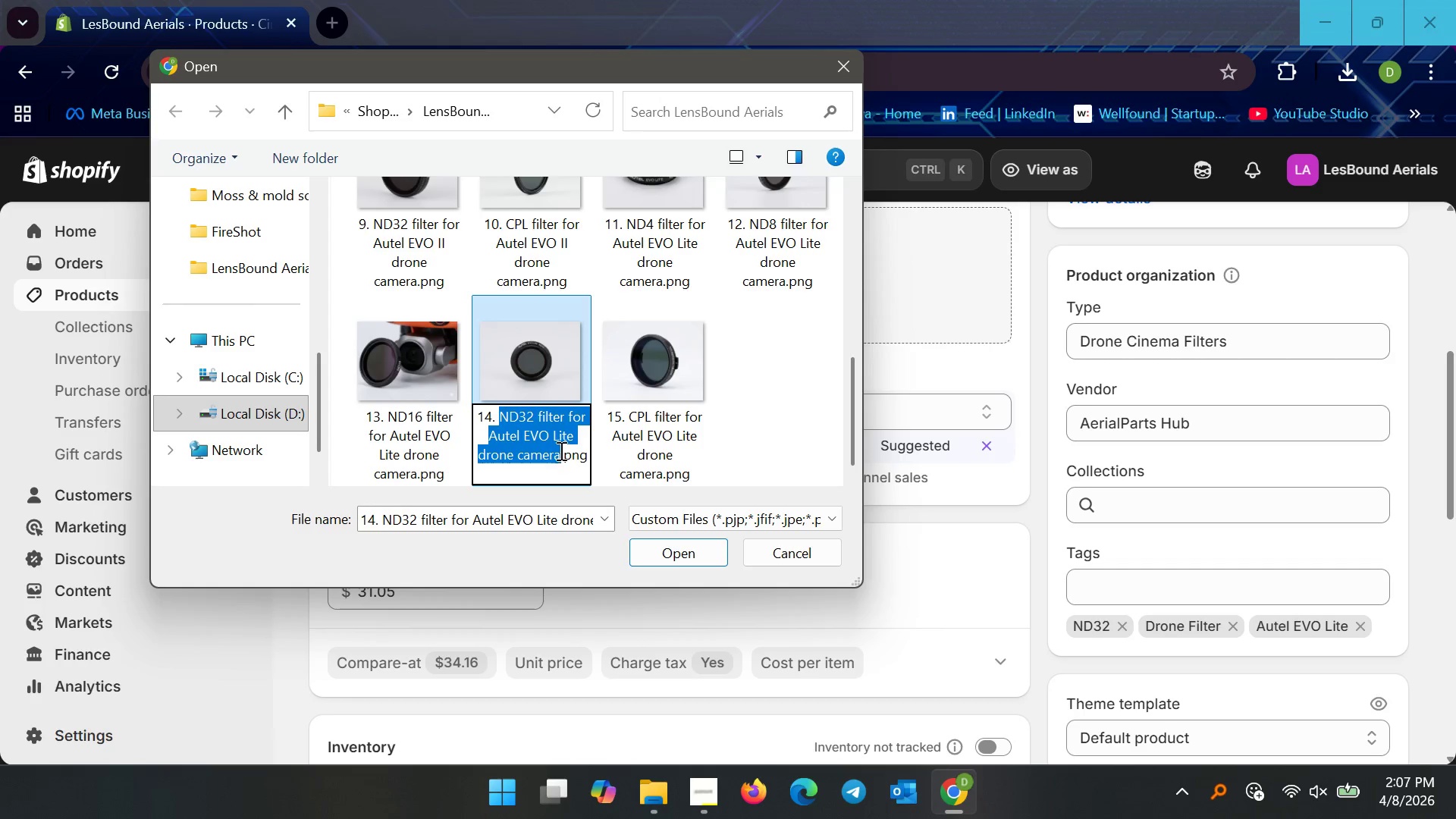 
key(Control+C)
 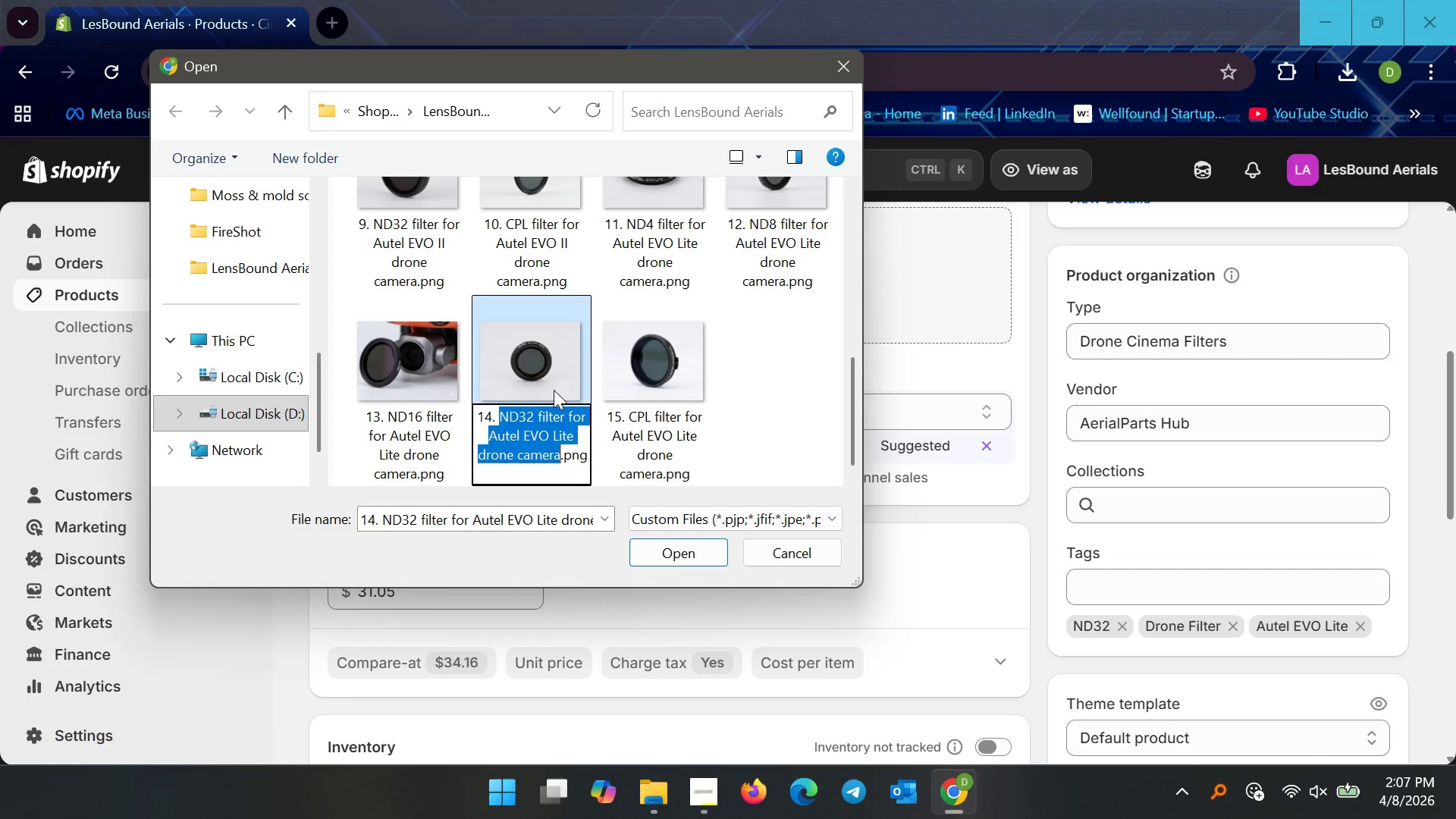 
left_click([554, 390])
 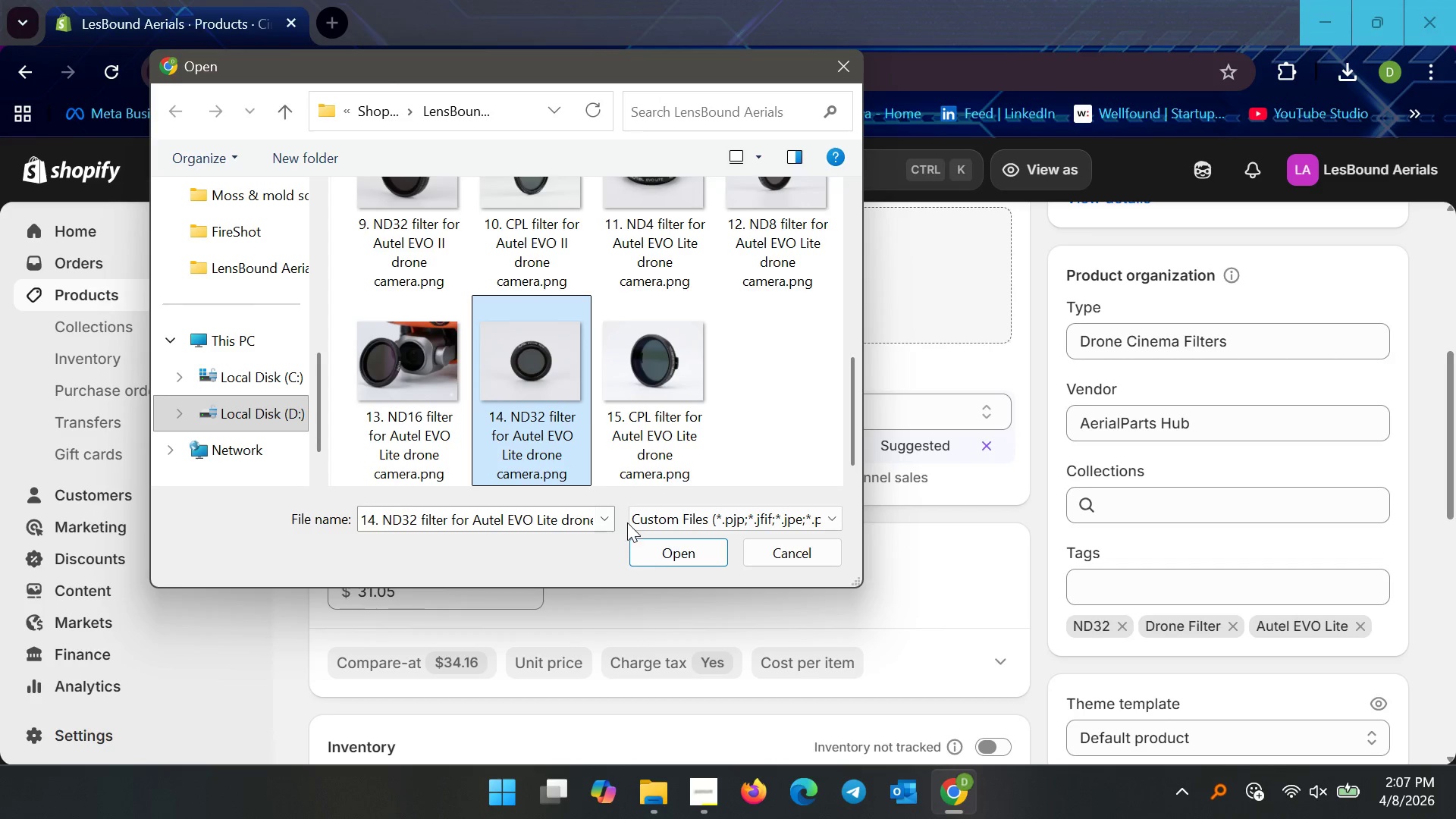 
left_click([651, 543])
 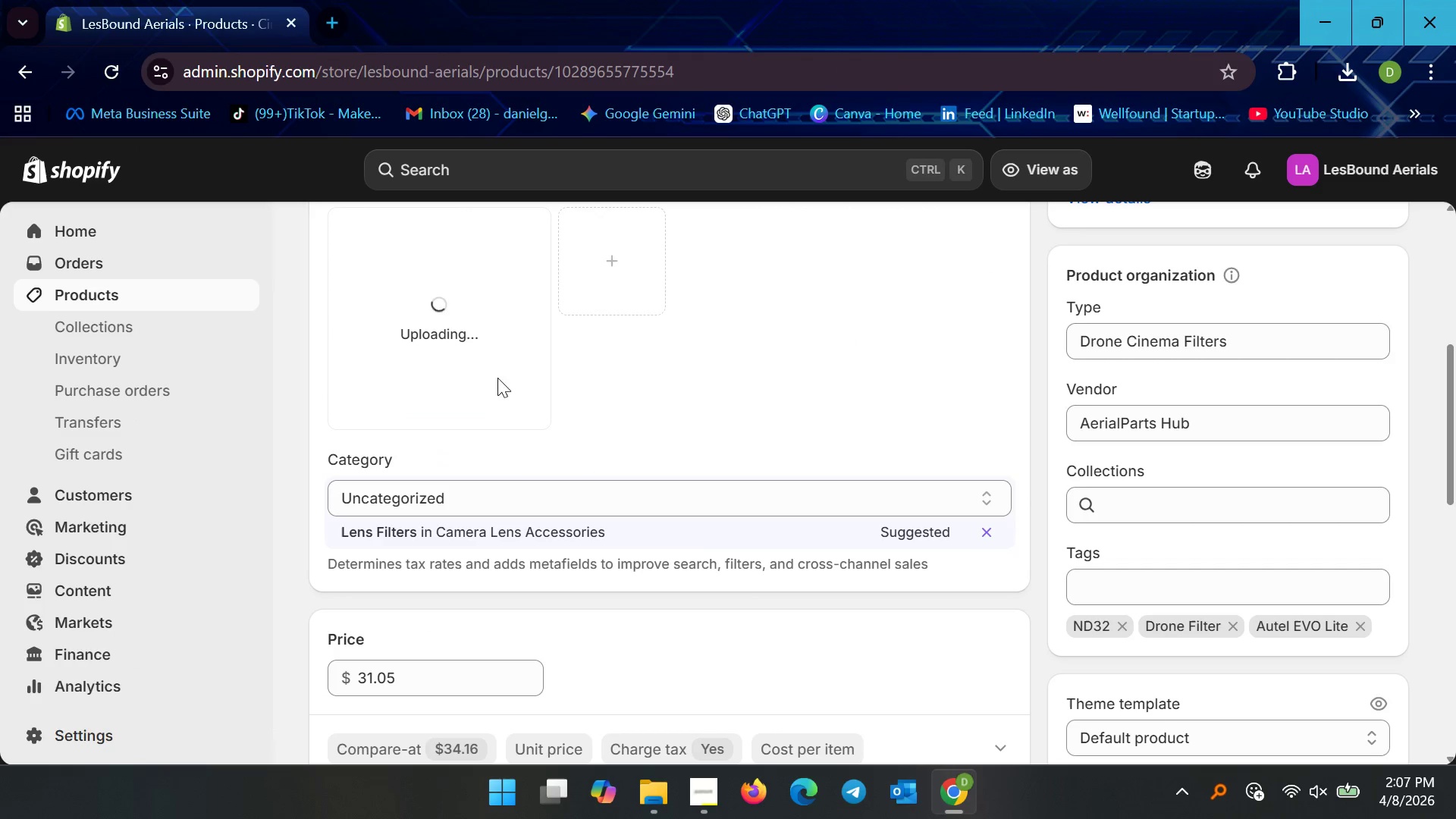 
scroll: coordinate [488, 408], scroll_direction: up, amount: 3.0